 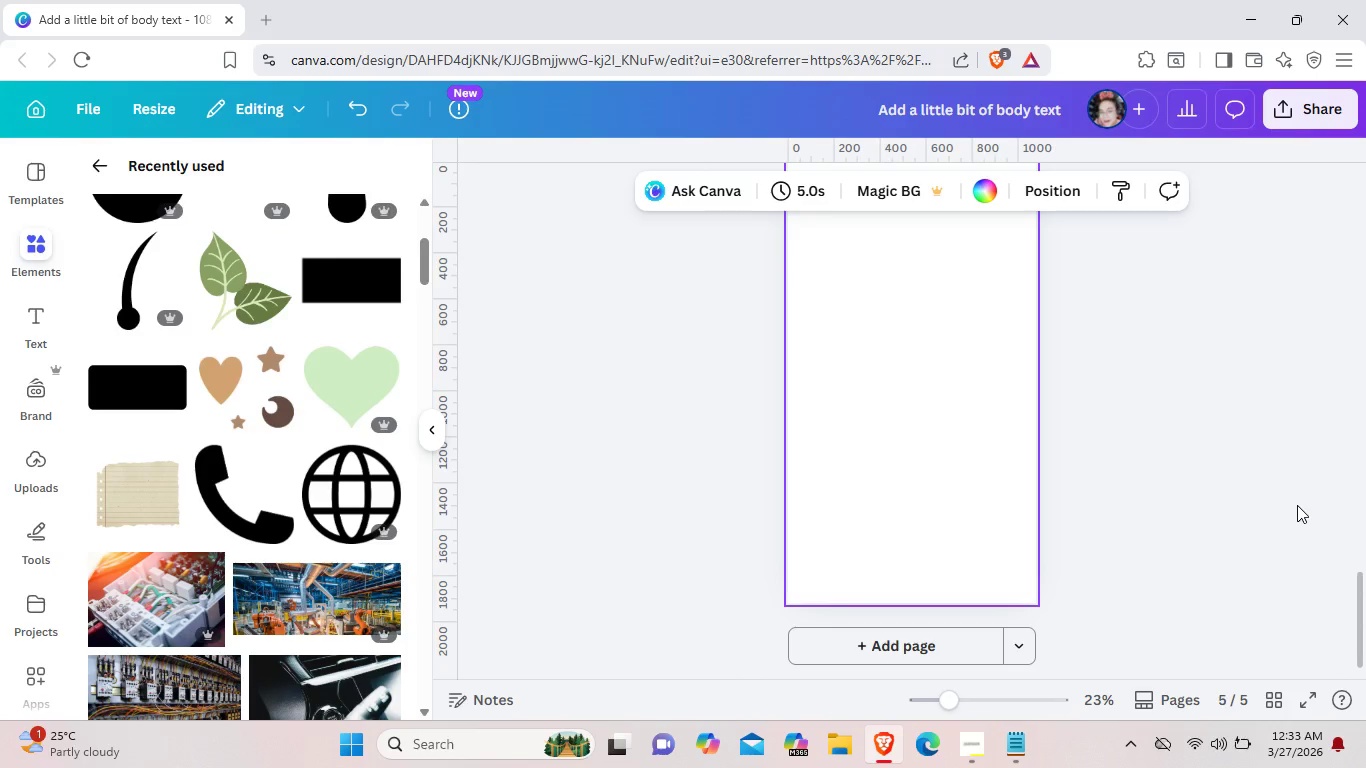 
scroll: coordinate [852, 434], scroll_direction: up, amount: 2.0
 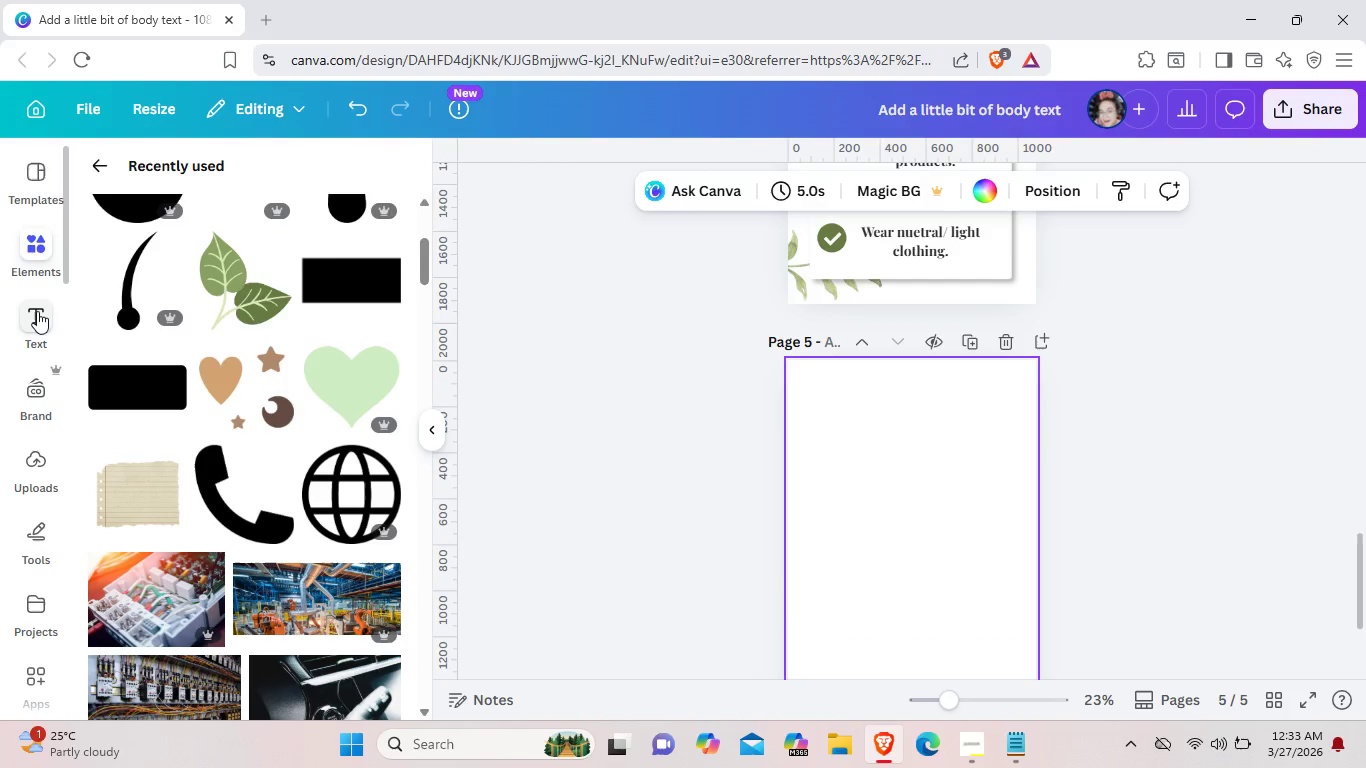 
left_click([38, 311])
 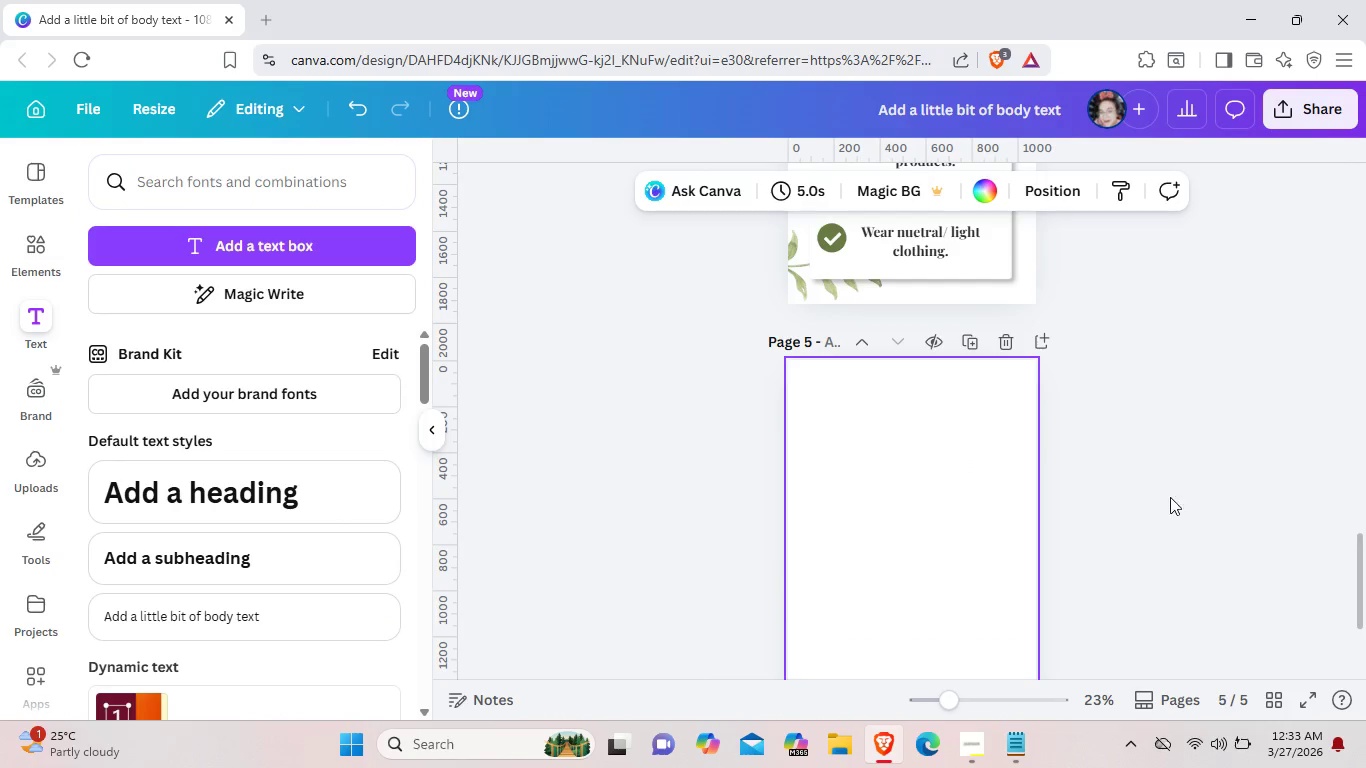 
left_click([1205, 491])
 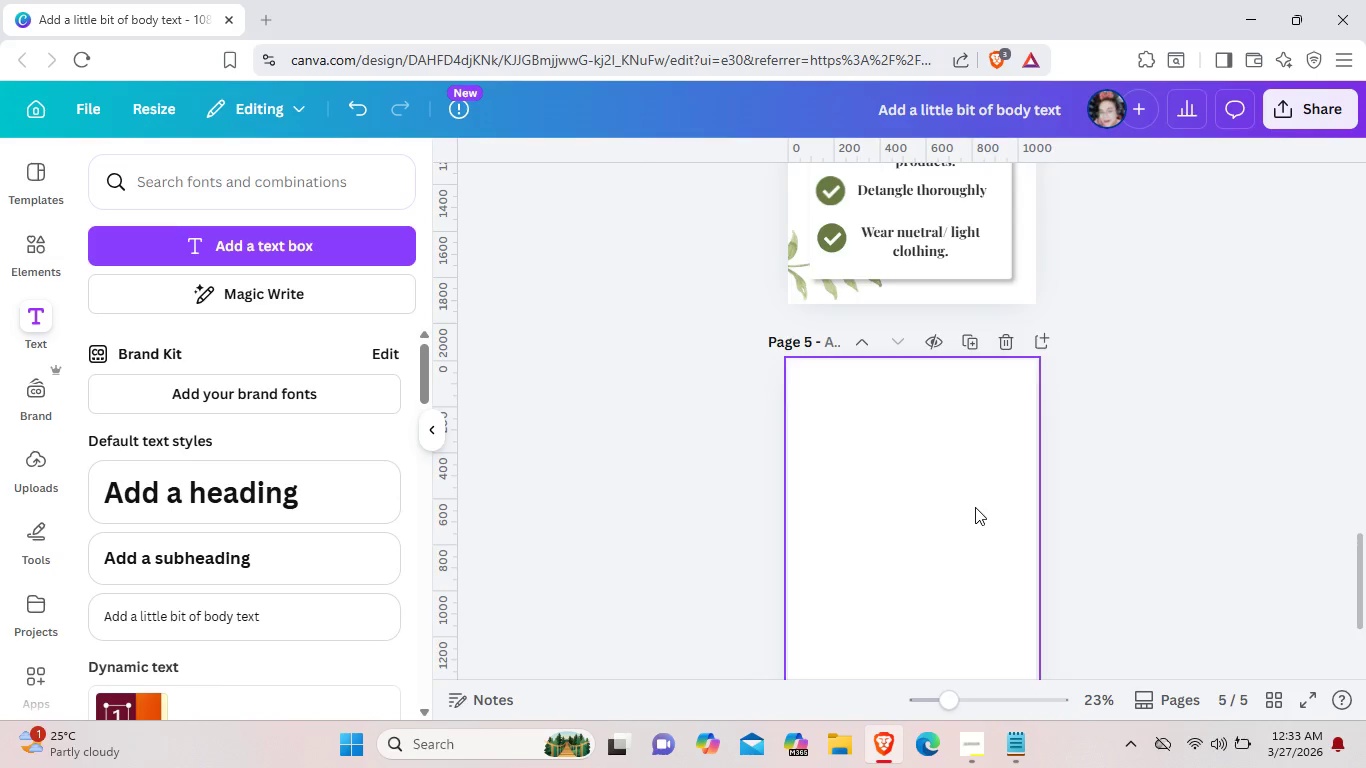 
scroll: coordinate [975, 507], scroll_direction: up, amount: 3.0
 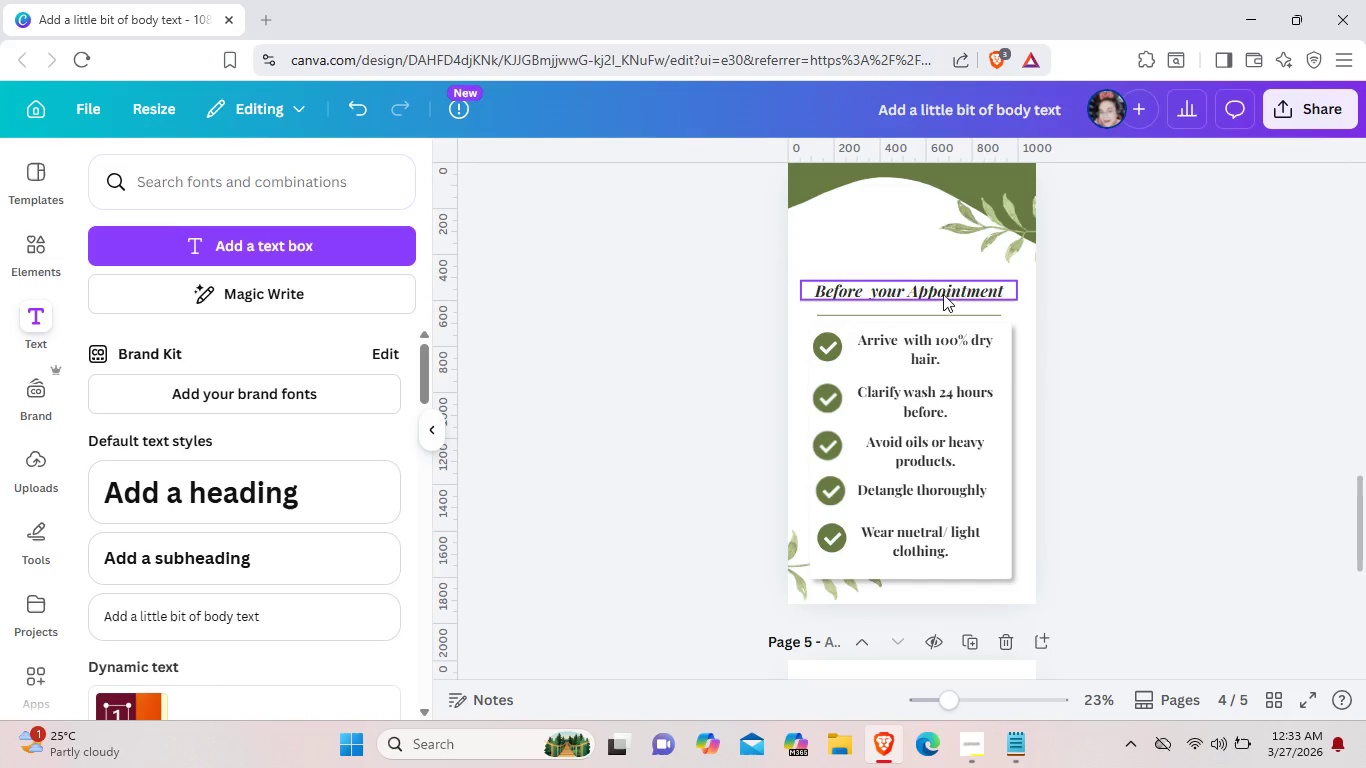 
left_click_drag(start_coordinate=[942, 292], to_coordinate=[942, 287])
 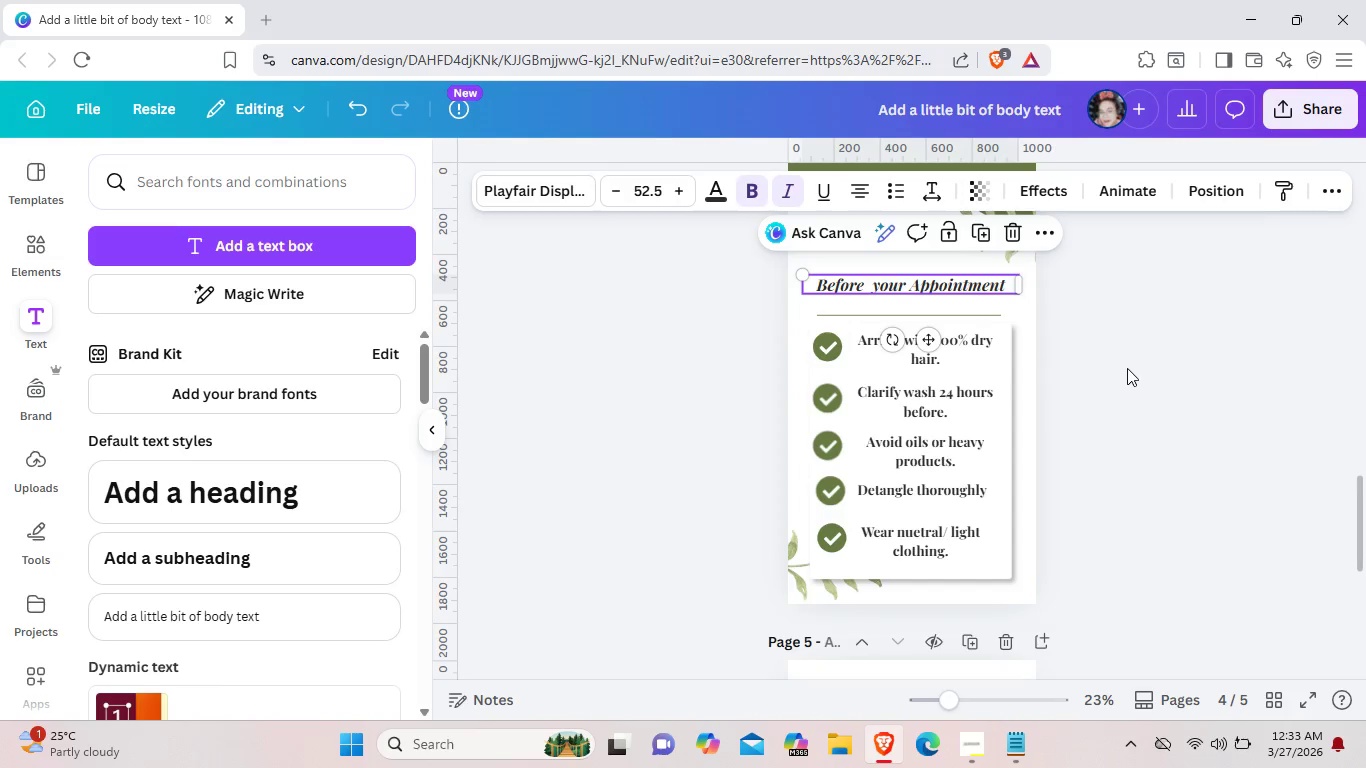 
left_click([1127, 368])
 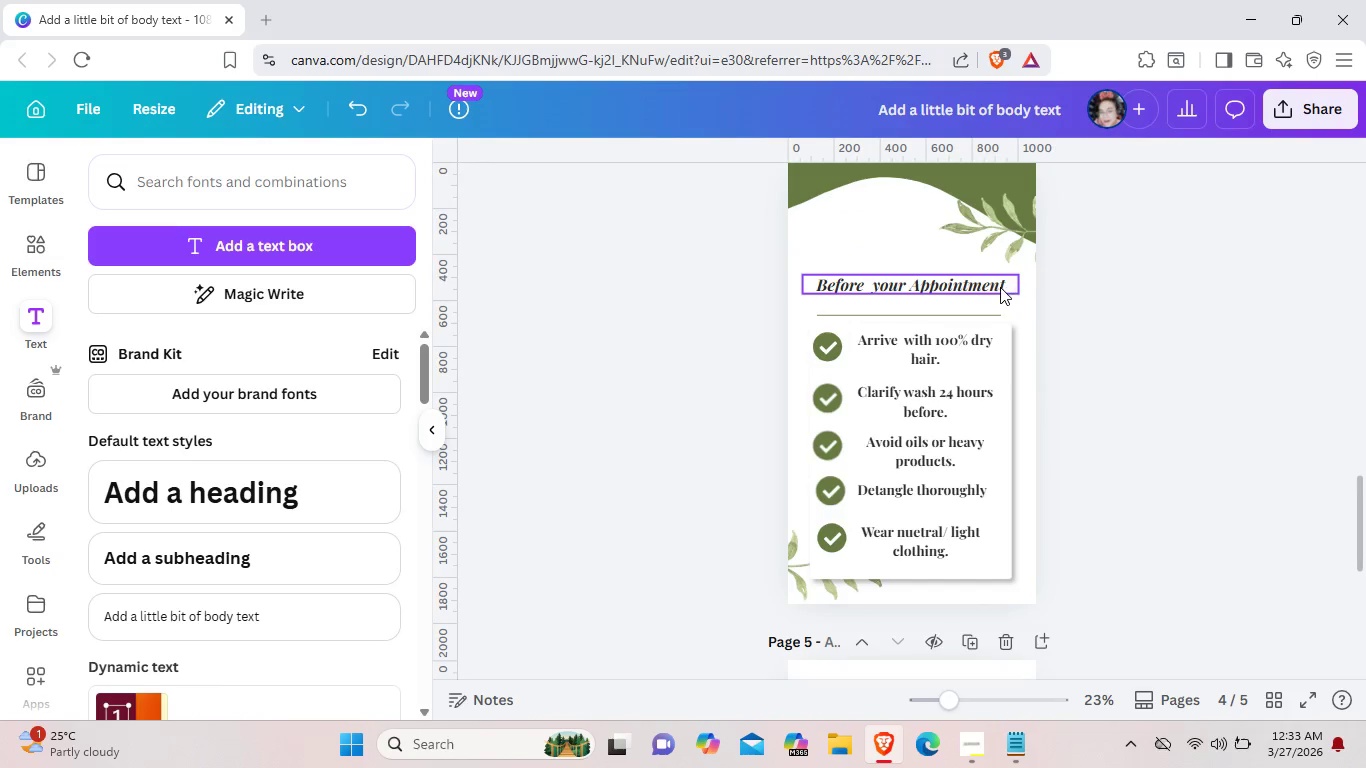 
left_click([1000, 287])
 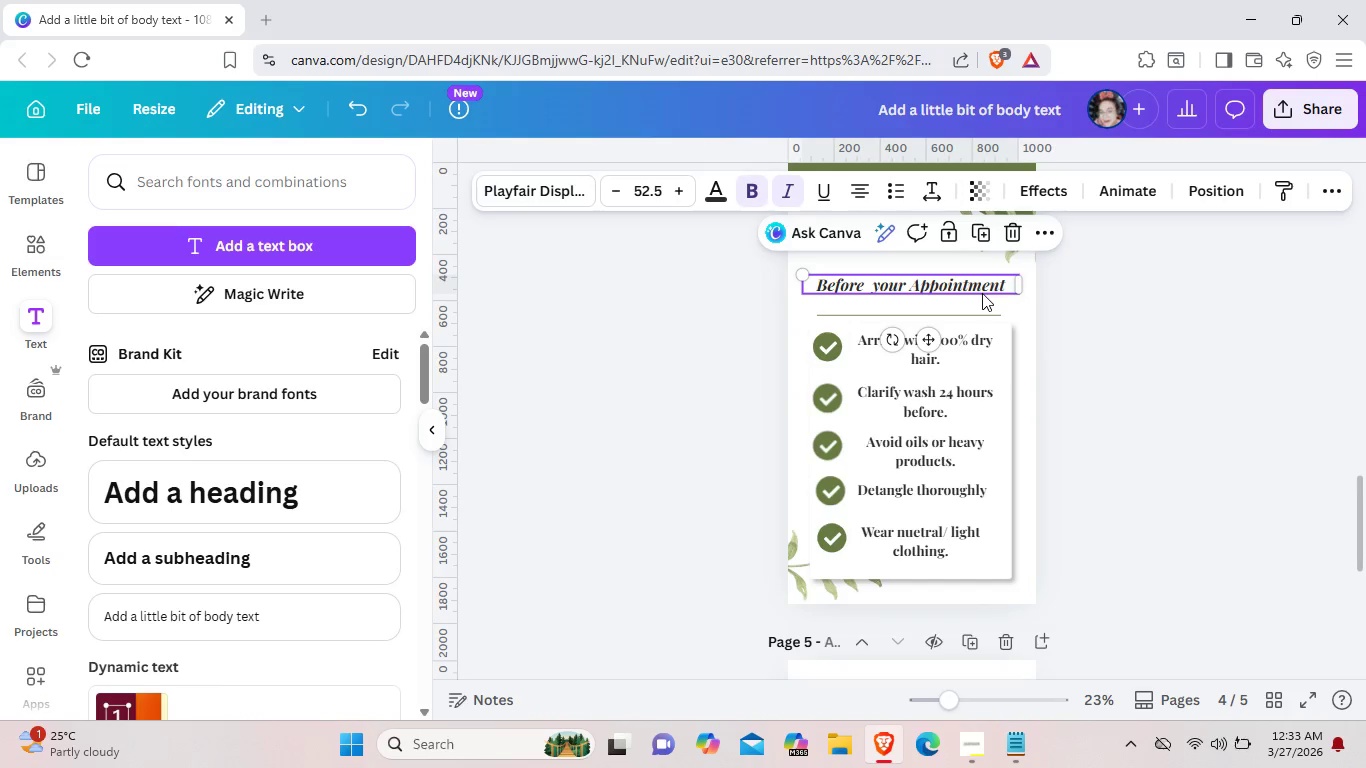 
key(Control+C)
 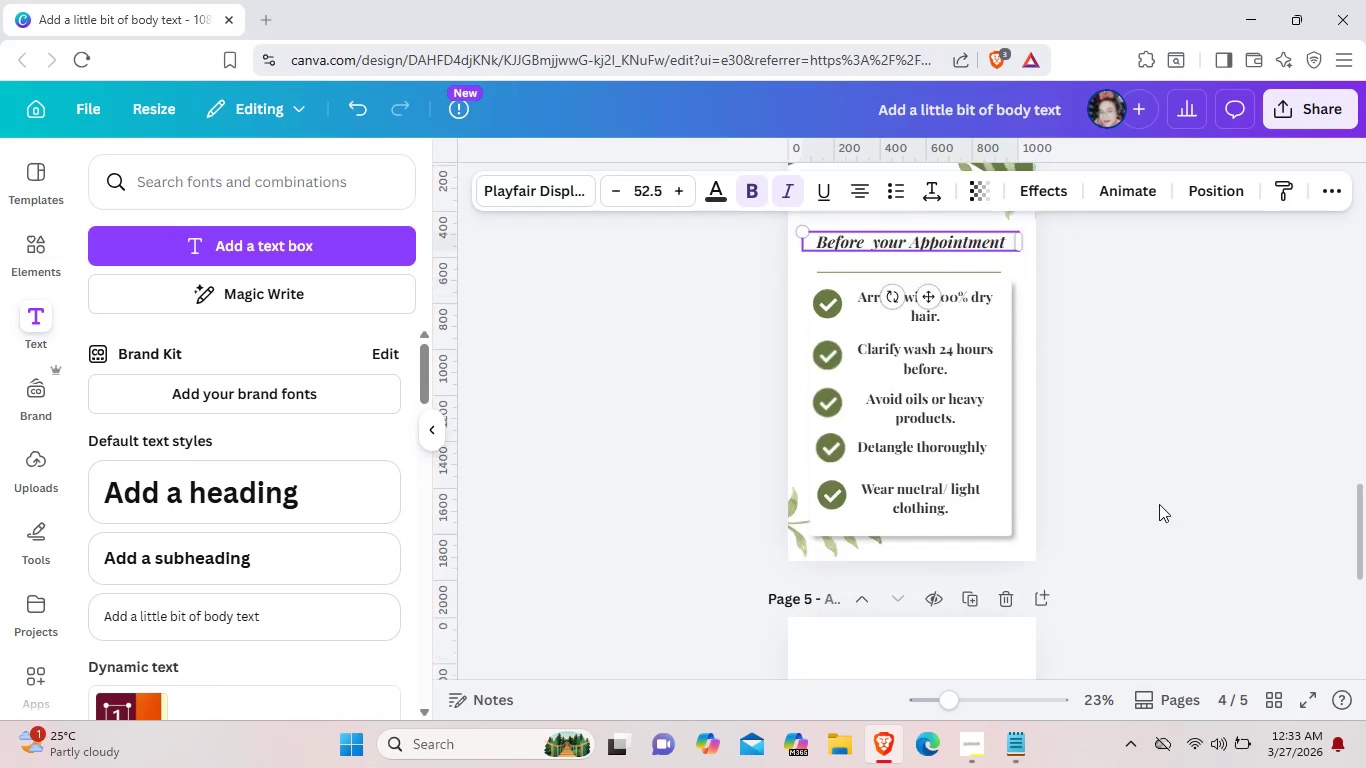 
scroll: coordinate [1151, 506], scroll_direction: down, amount: 4.0
 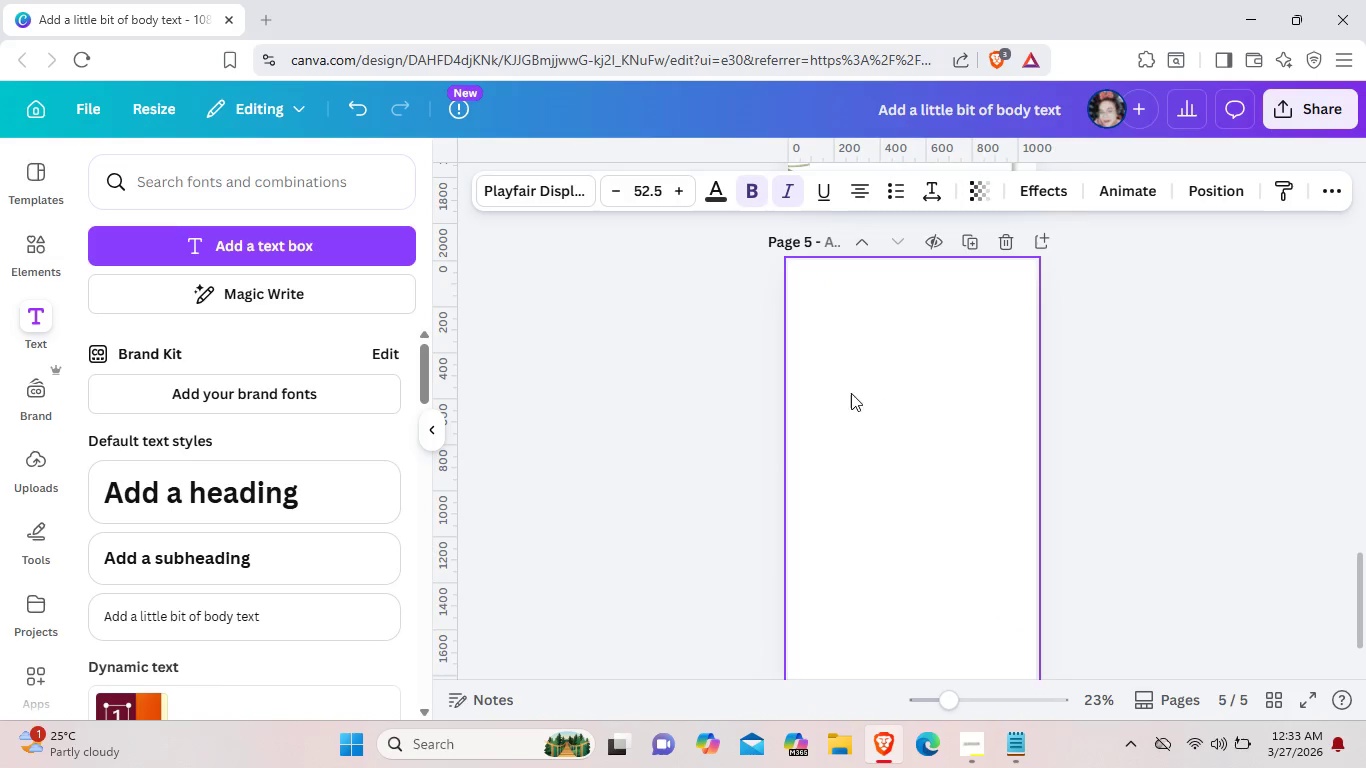 
key(Control+V)
 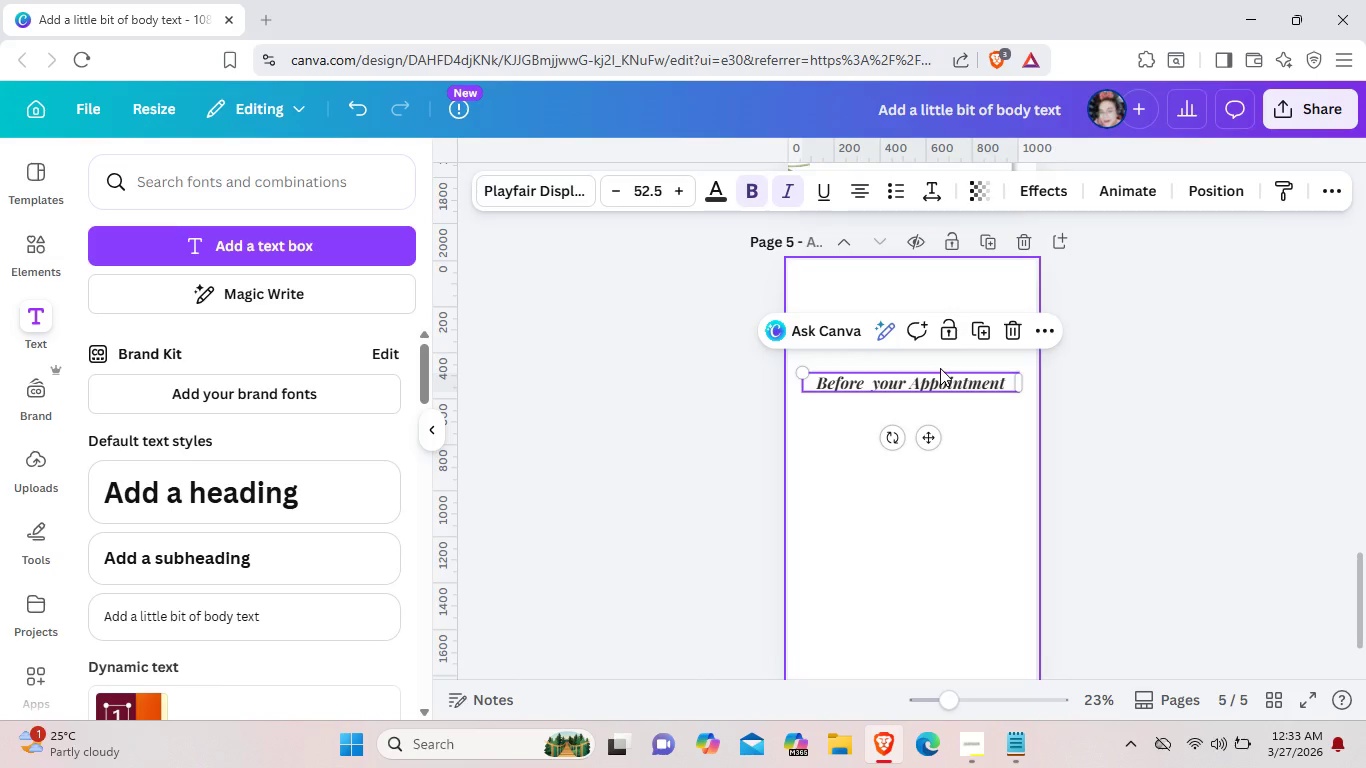 
key(Backspace)
 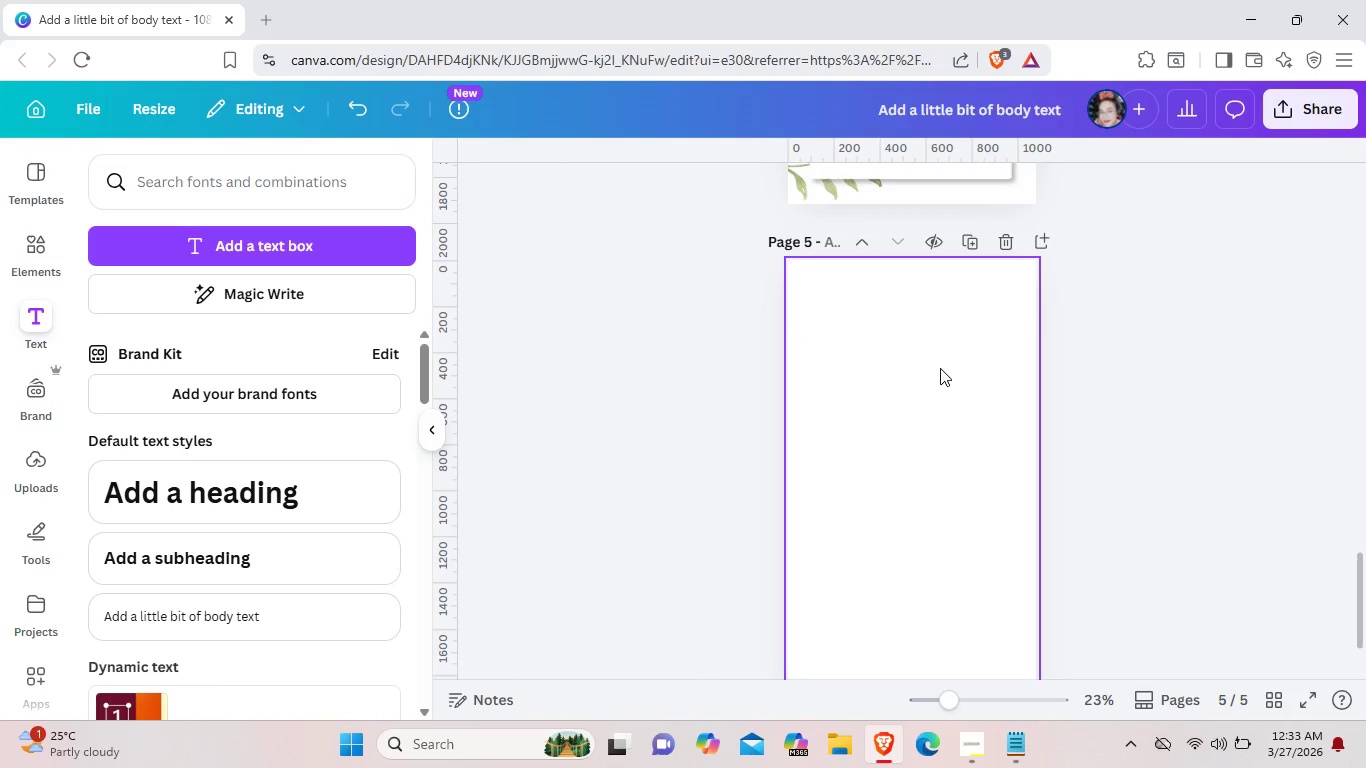 
key(Control+Z)
 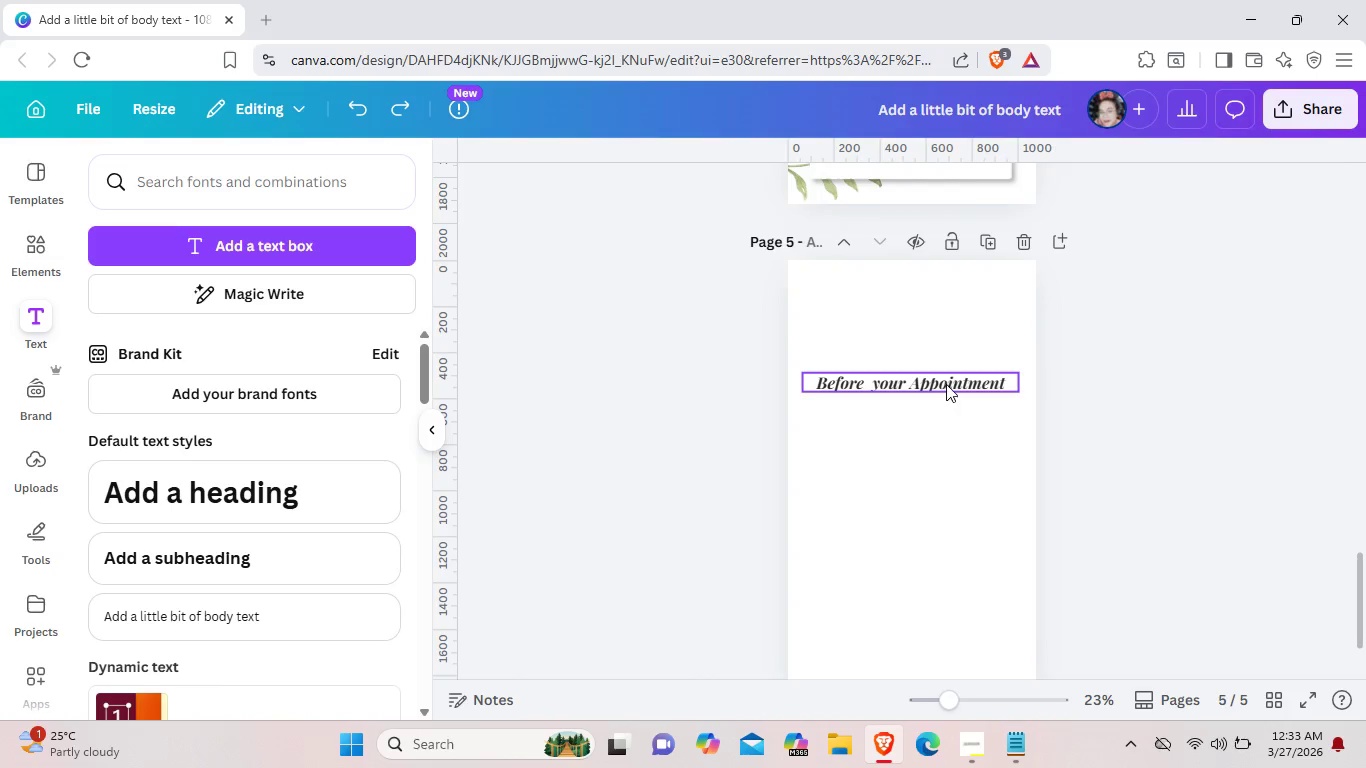 
left_click([944, 384])
 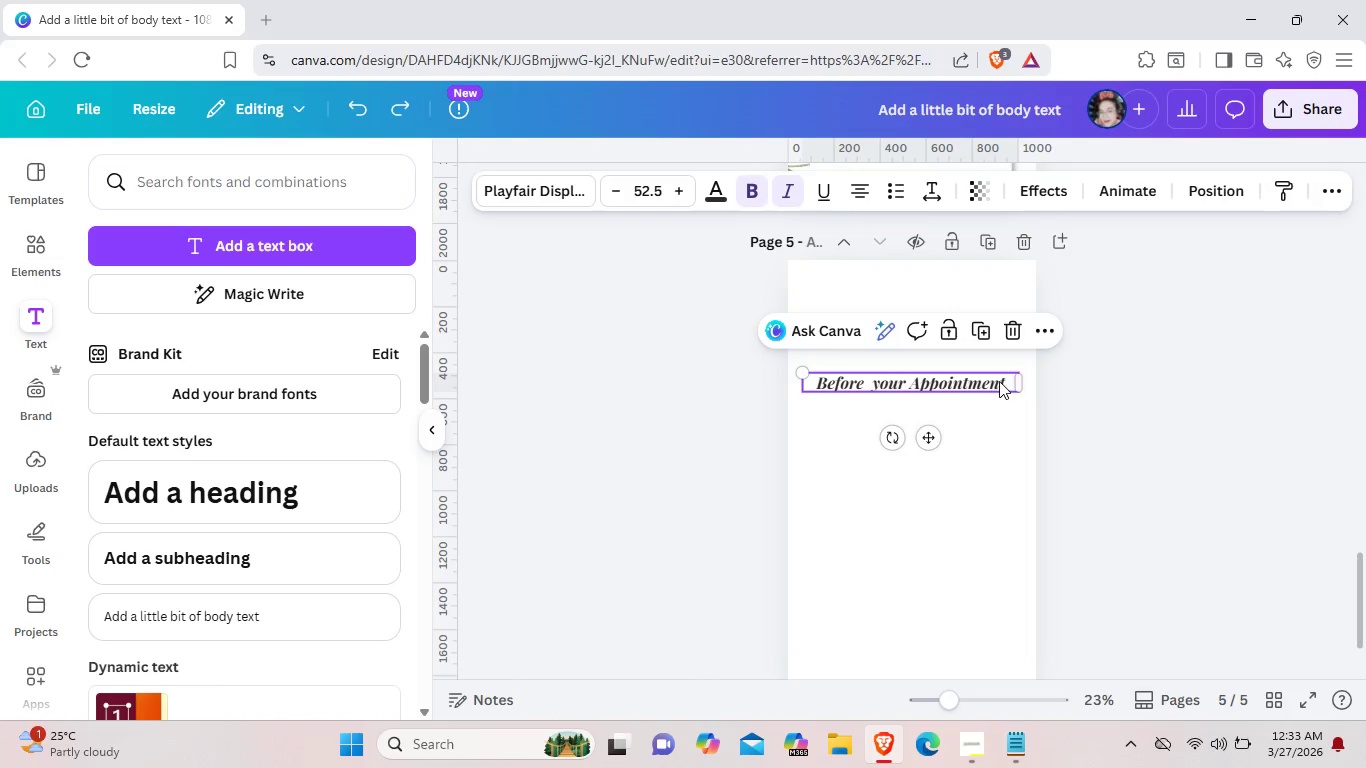 
left_click([999, 381])
 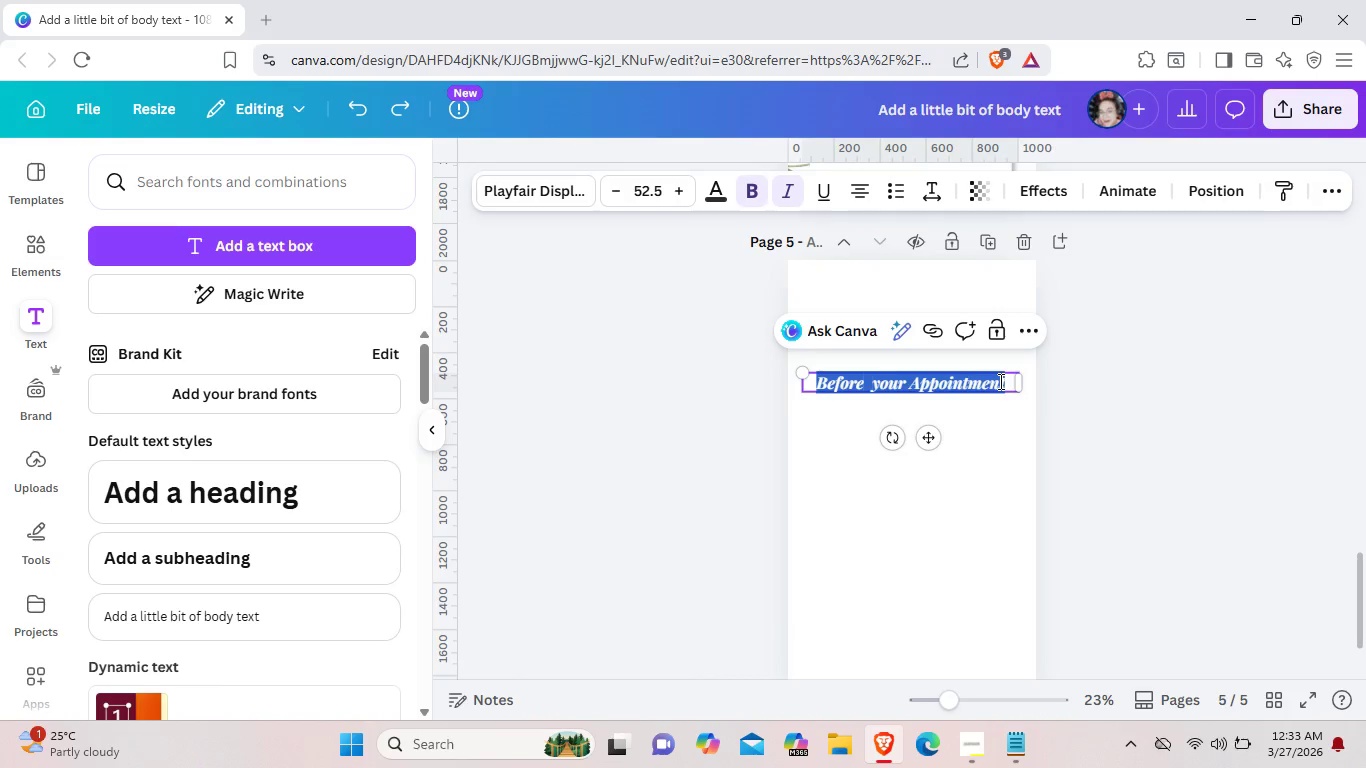 
key(Backspace)
type(Ready for yur Btanical Shir)
key(Backspace)
type(ft.)
 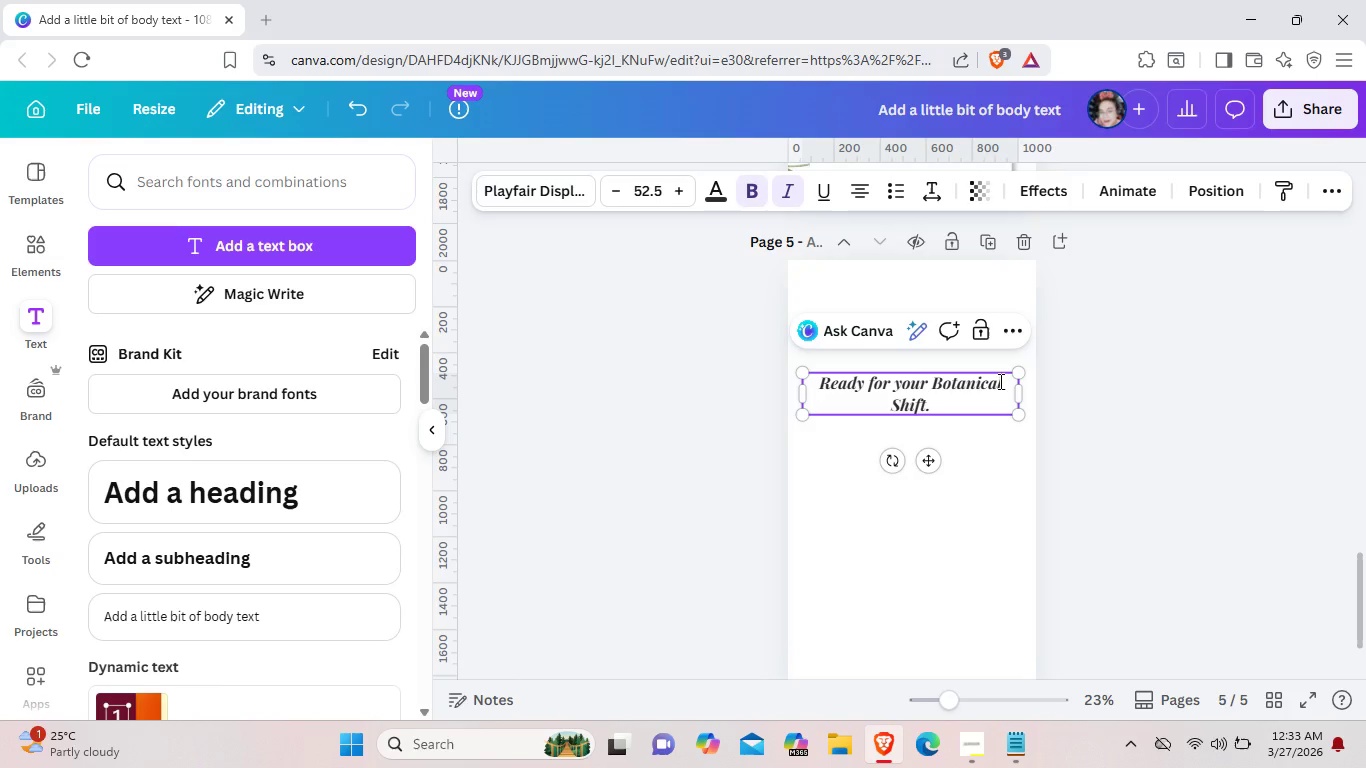 
left_click([783, 199])
 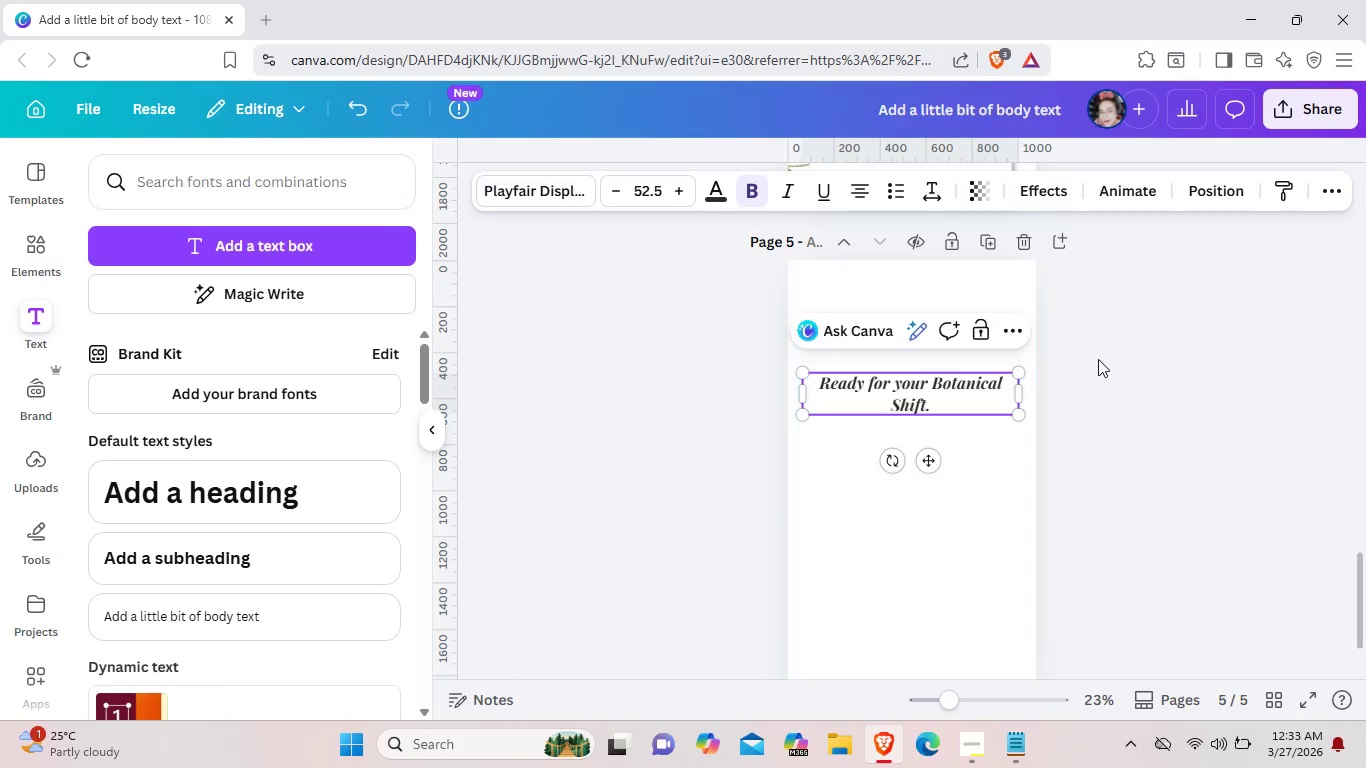 
left_click([1141, 404])
 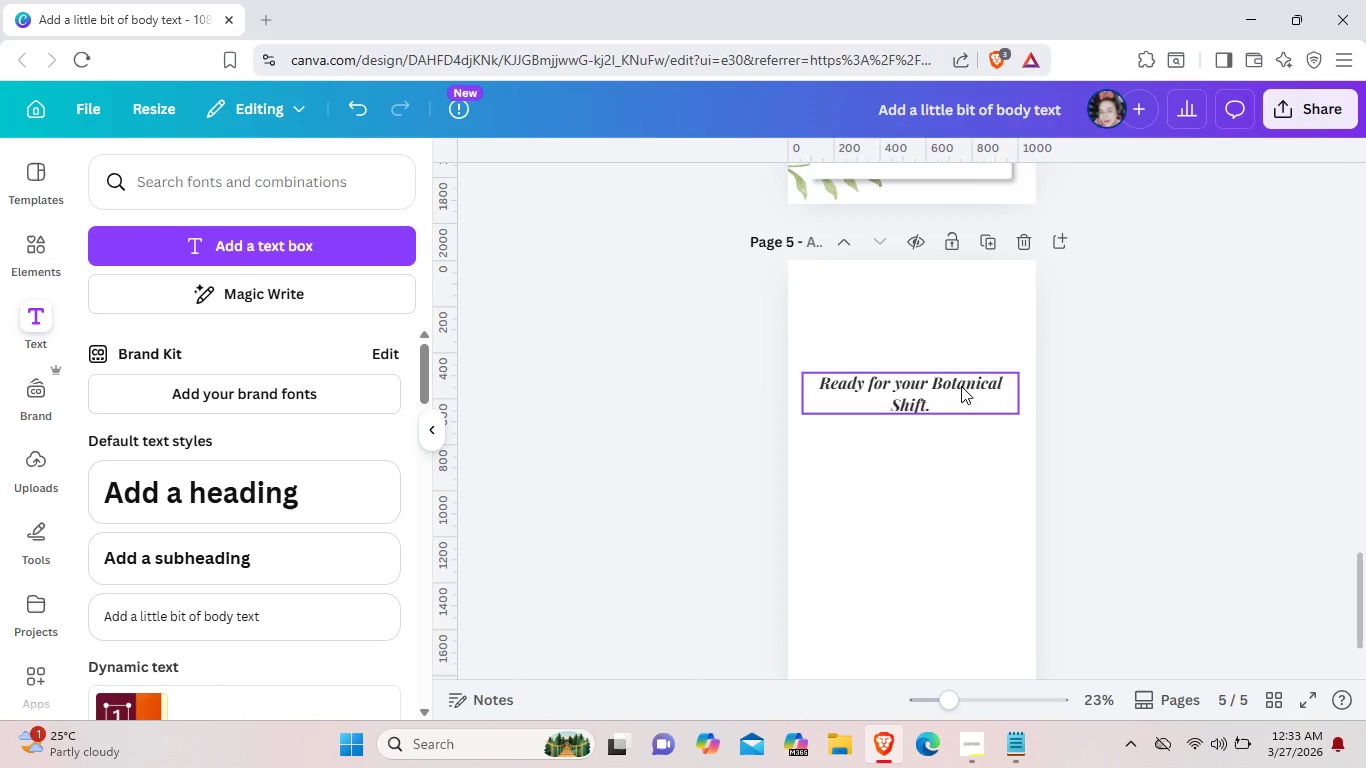 
left_click([961, 386])
 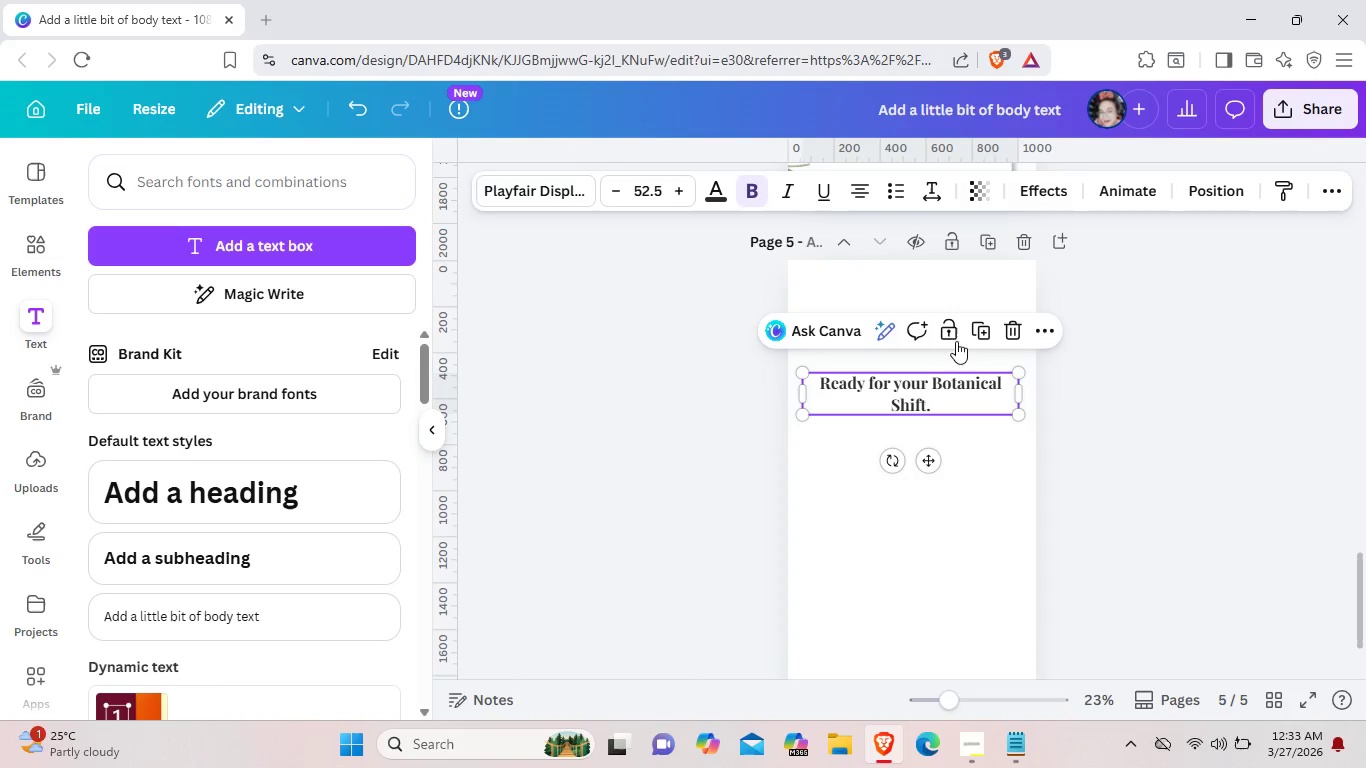 
left_click([1110, 395])
 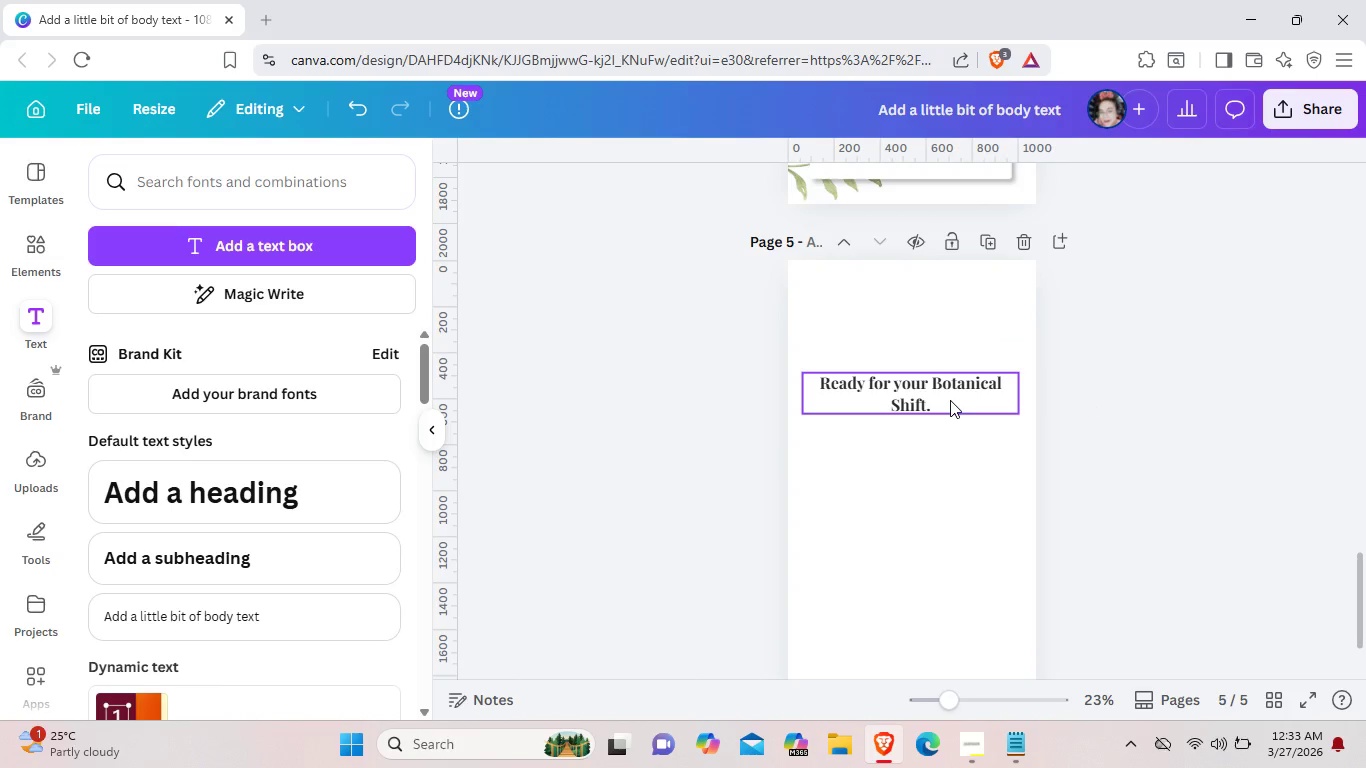 
left_click_drag(start_coordinate=[949, 400], to_coordinate=[951, 344])
 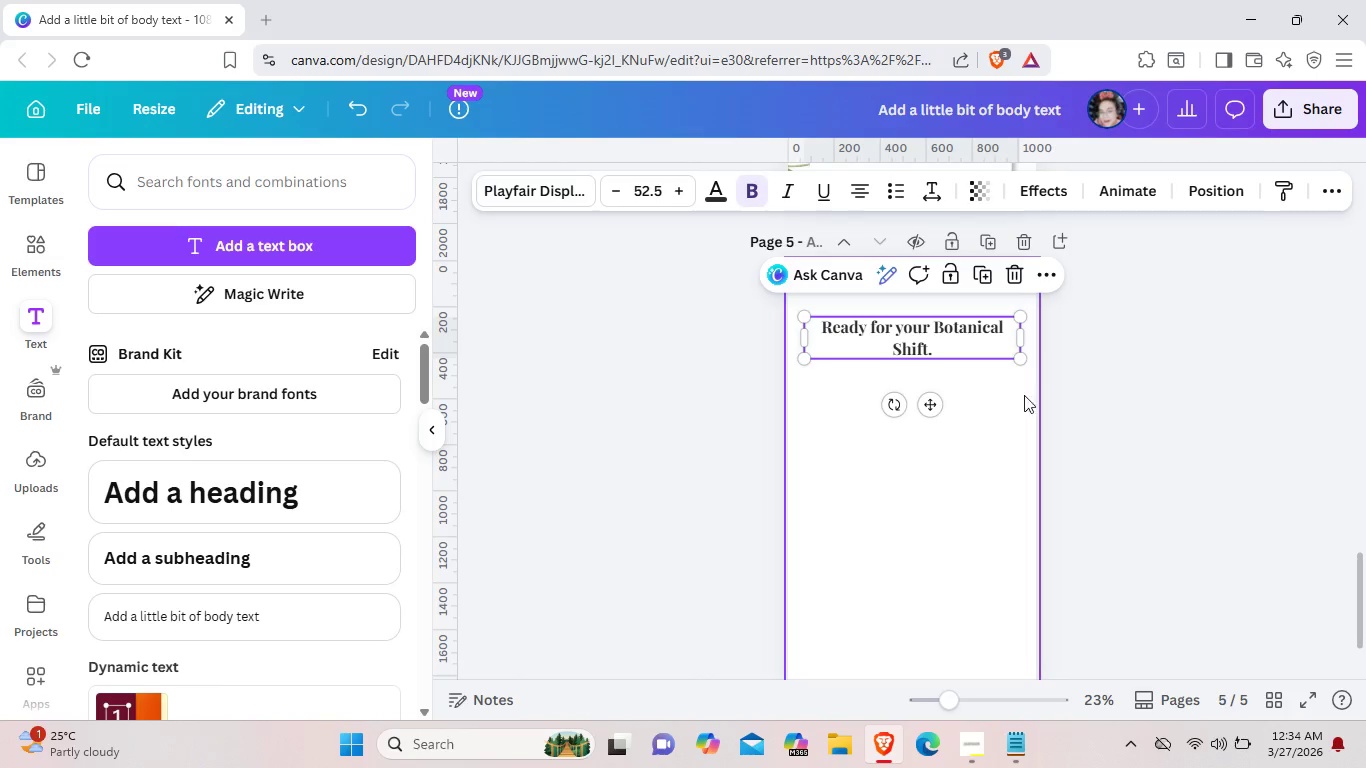 
left_click([1127, 400])
 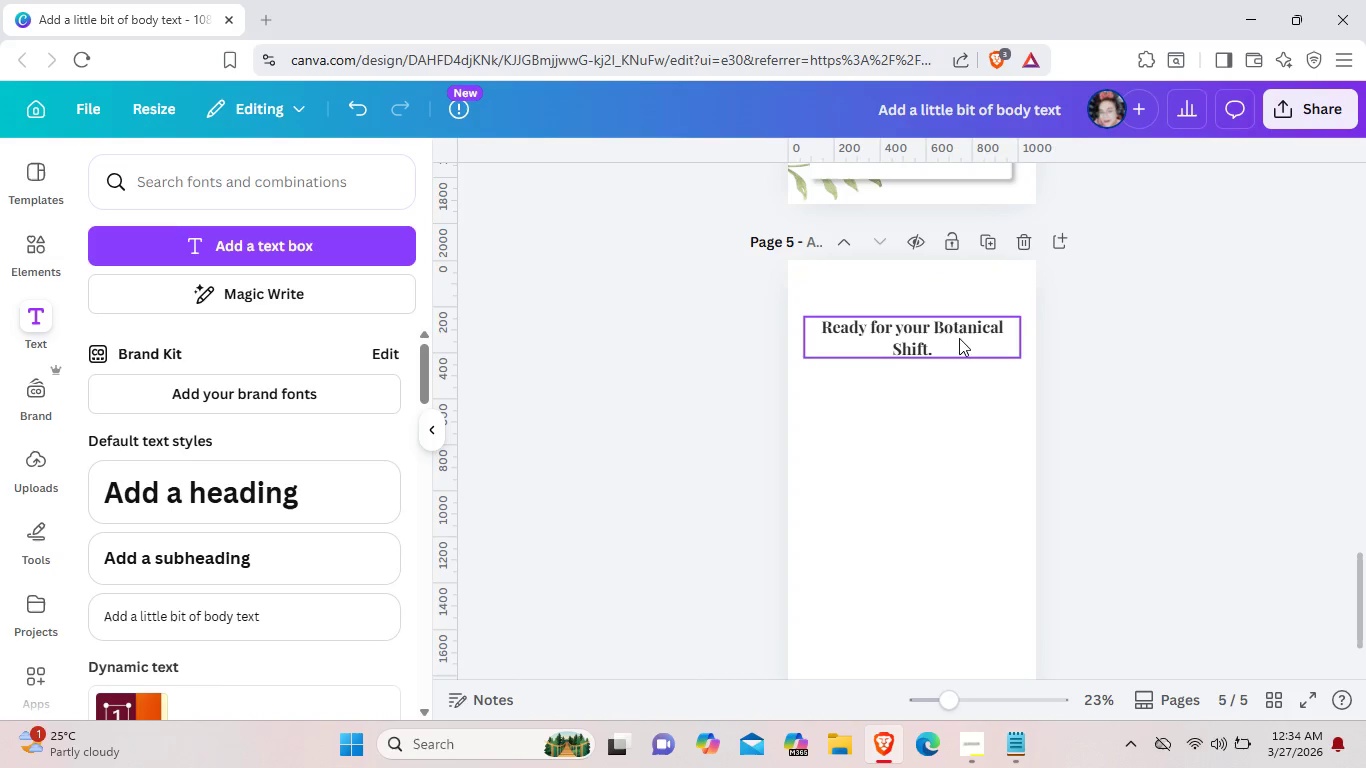 
left_click([947, 333])
 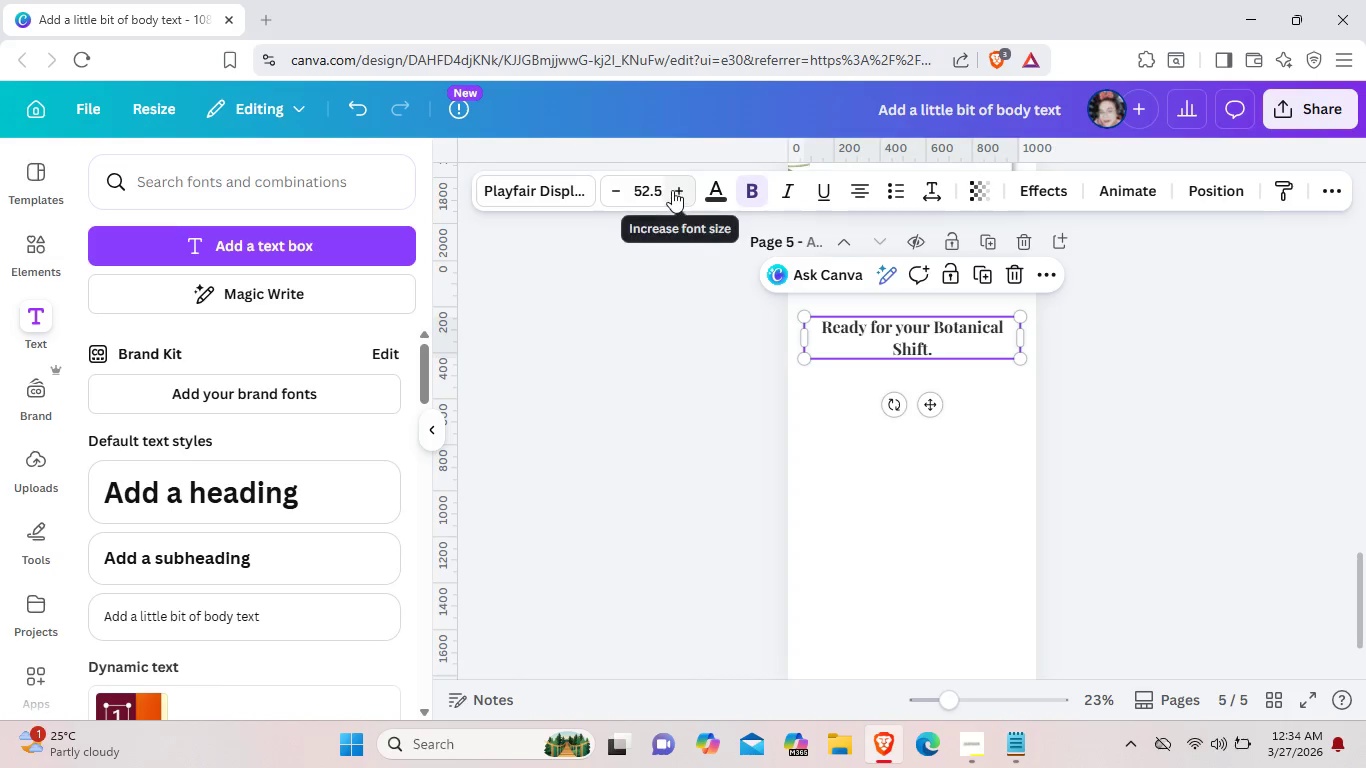 
double_click([672, 190])
 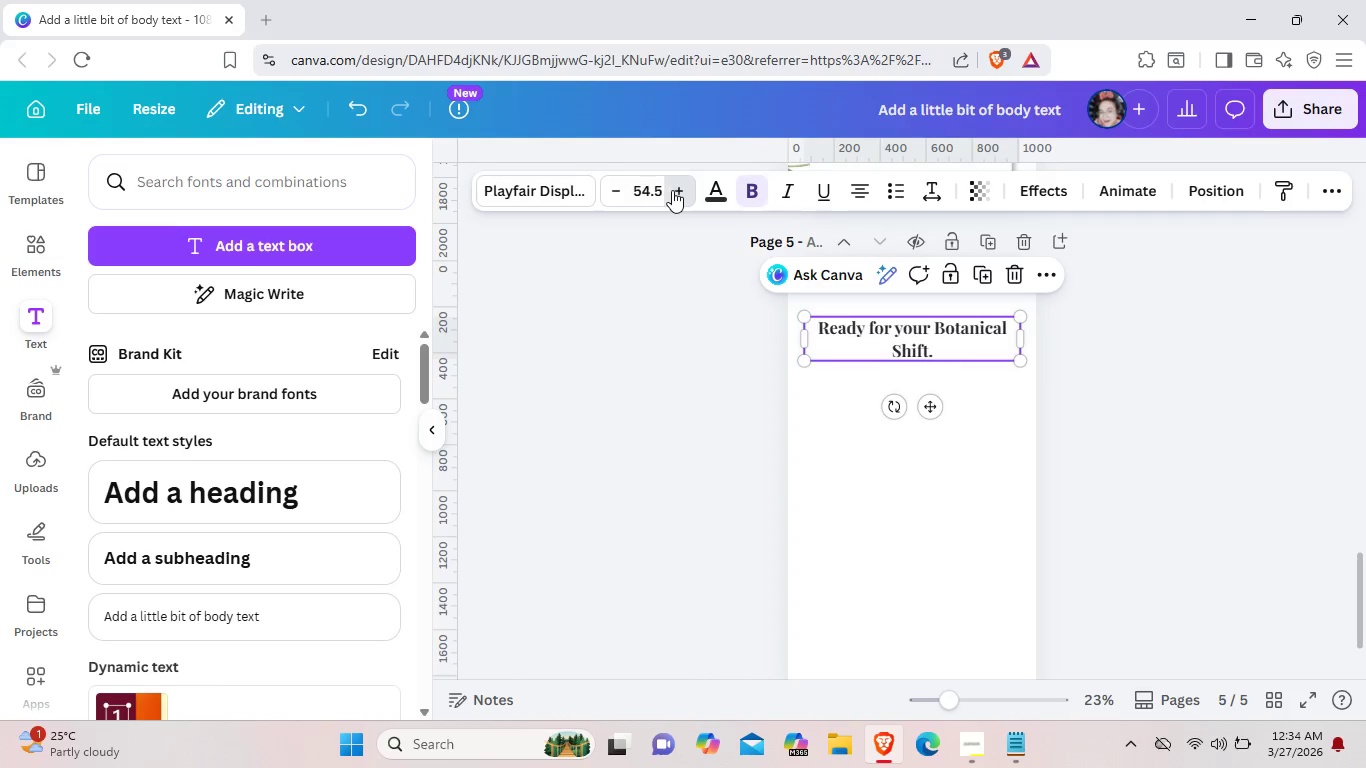 
triple_click([672, 190])
 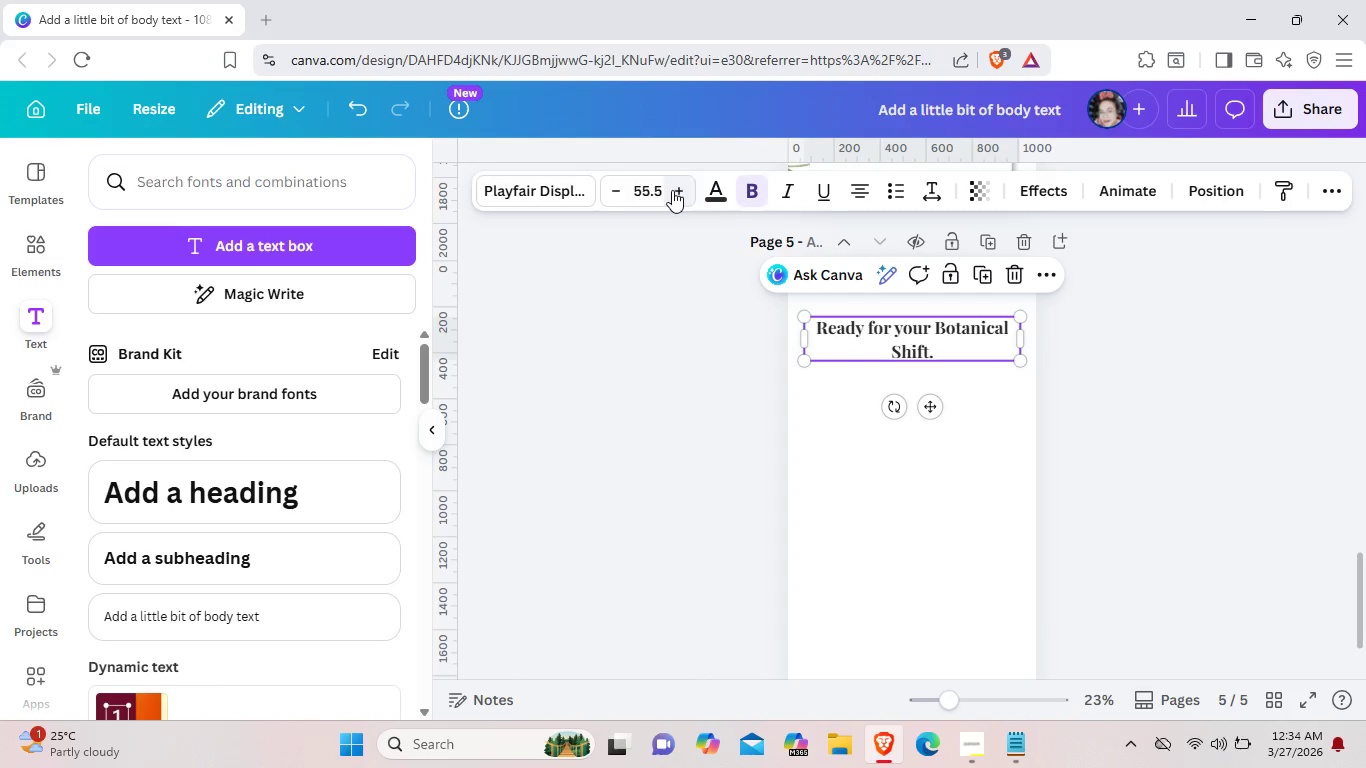 
triple_click([672, 190])
 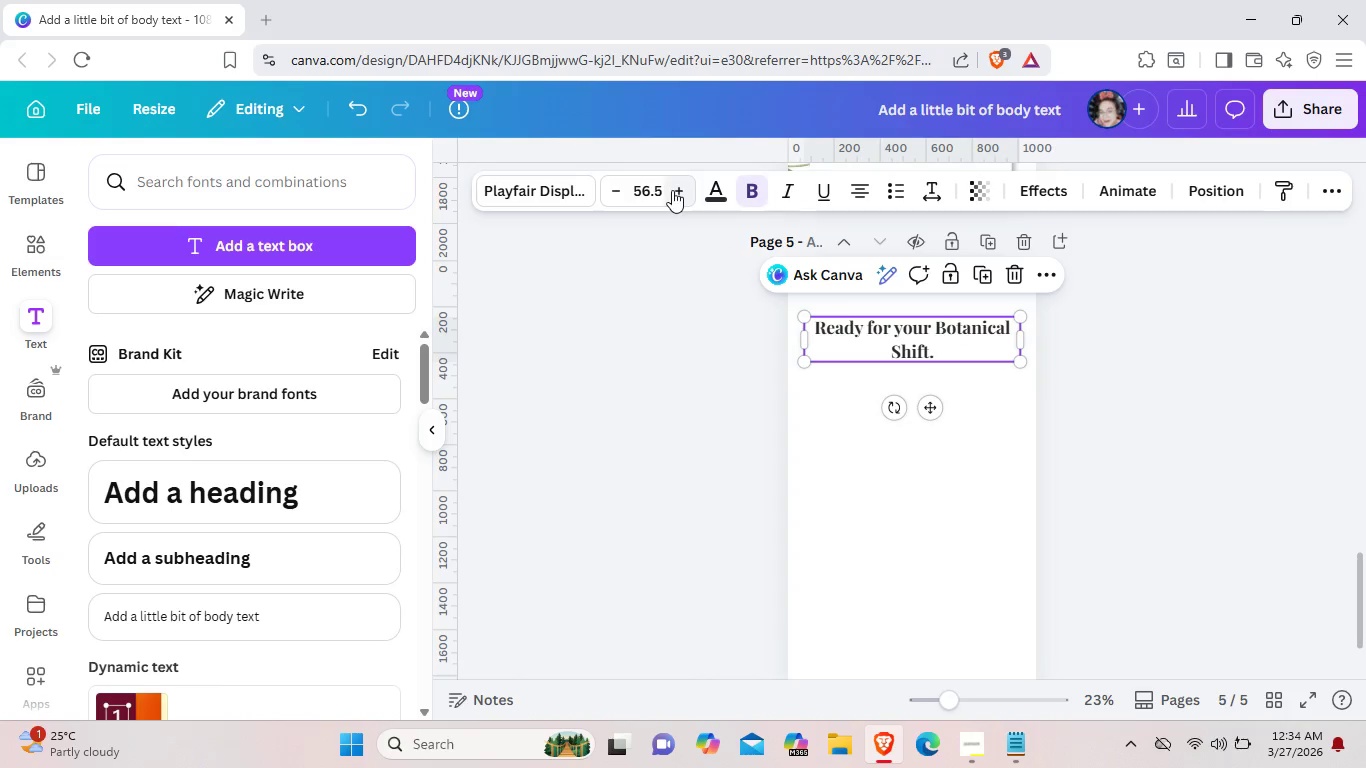 
triple_click([672, 190])
 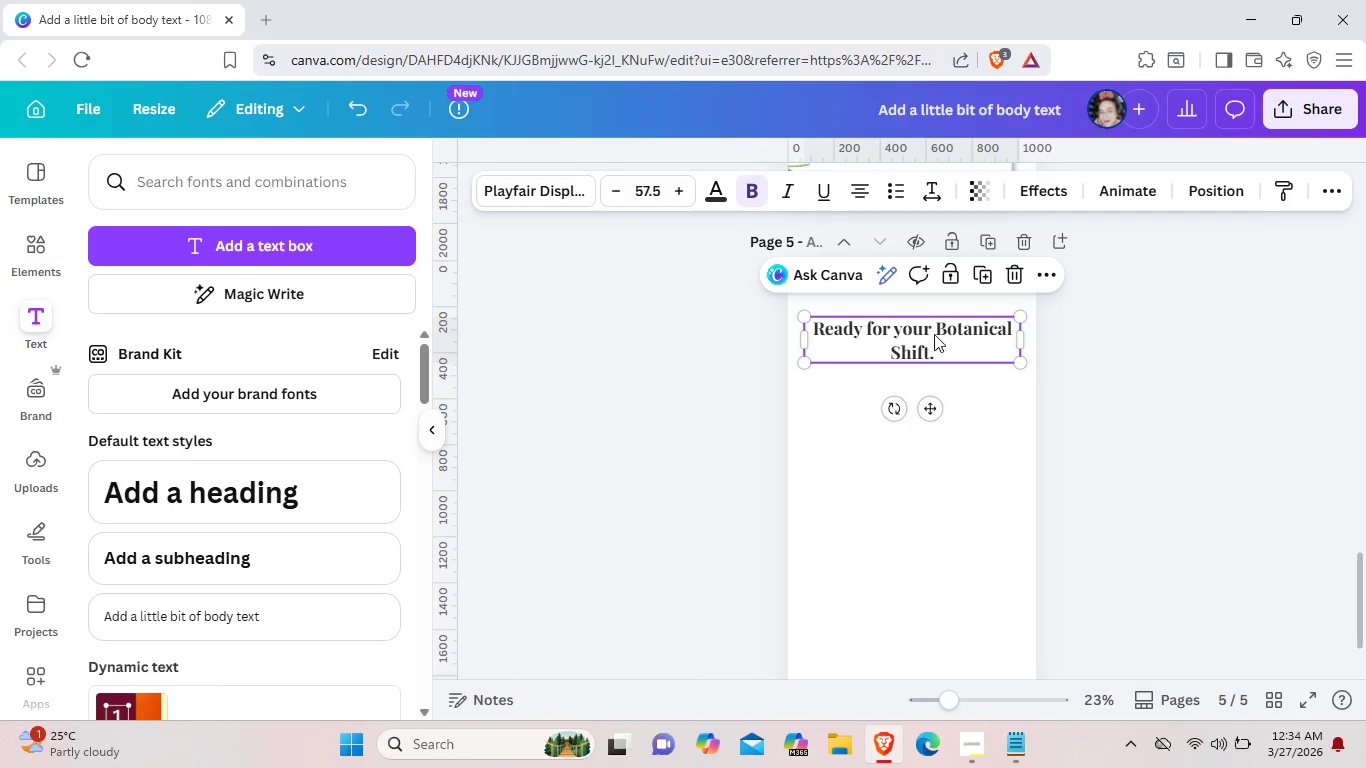 
left_click([934, 334])
 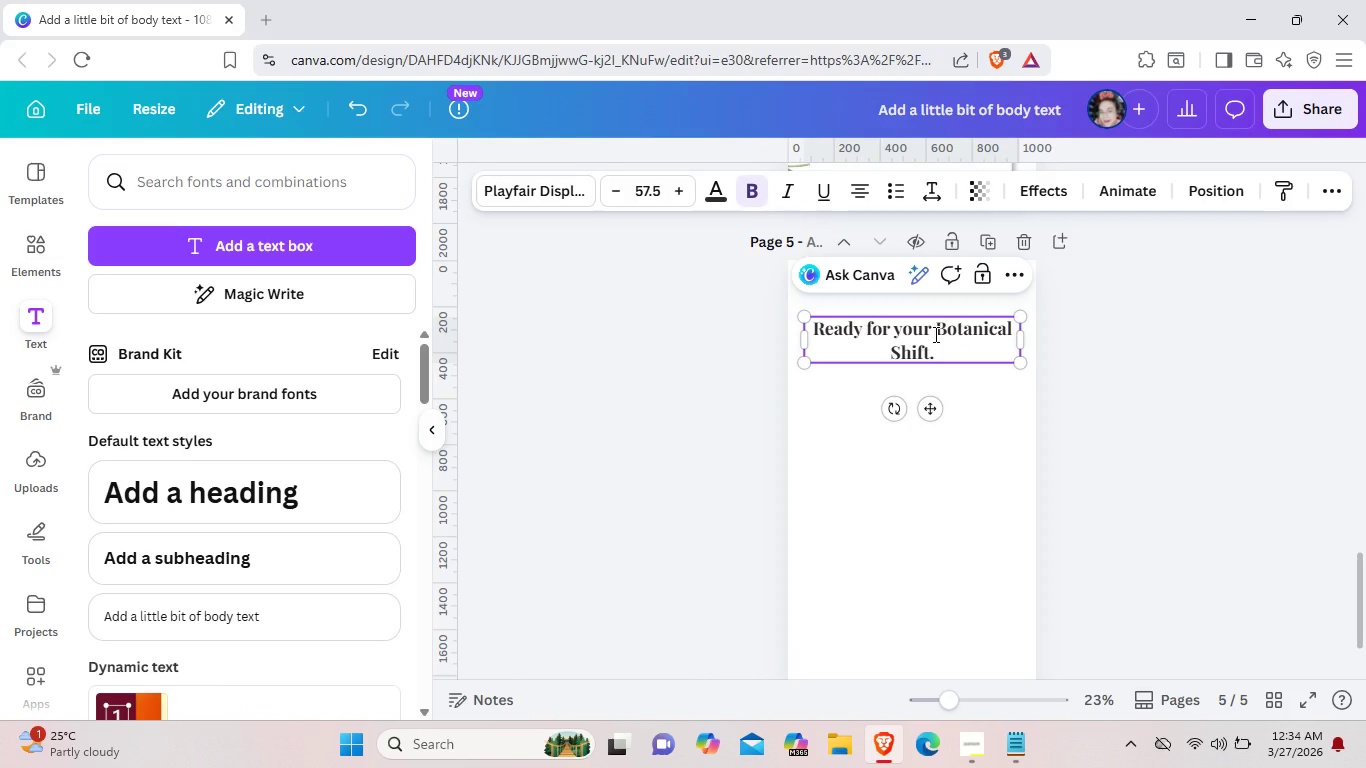 
key(Enter)
 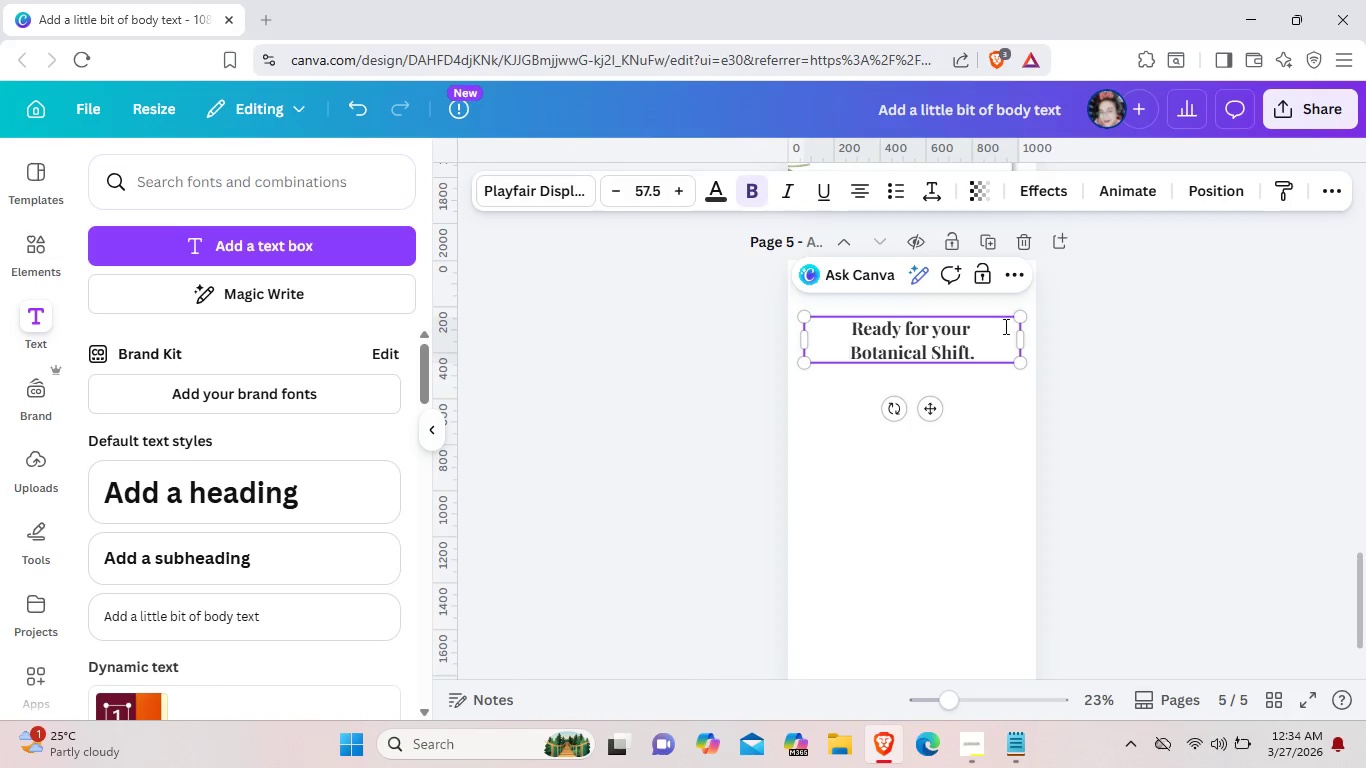 
left_click_drag(start_coordinate=[1016, 318], to_coordinate=[1031, 231])
 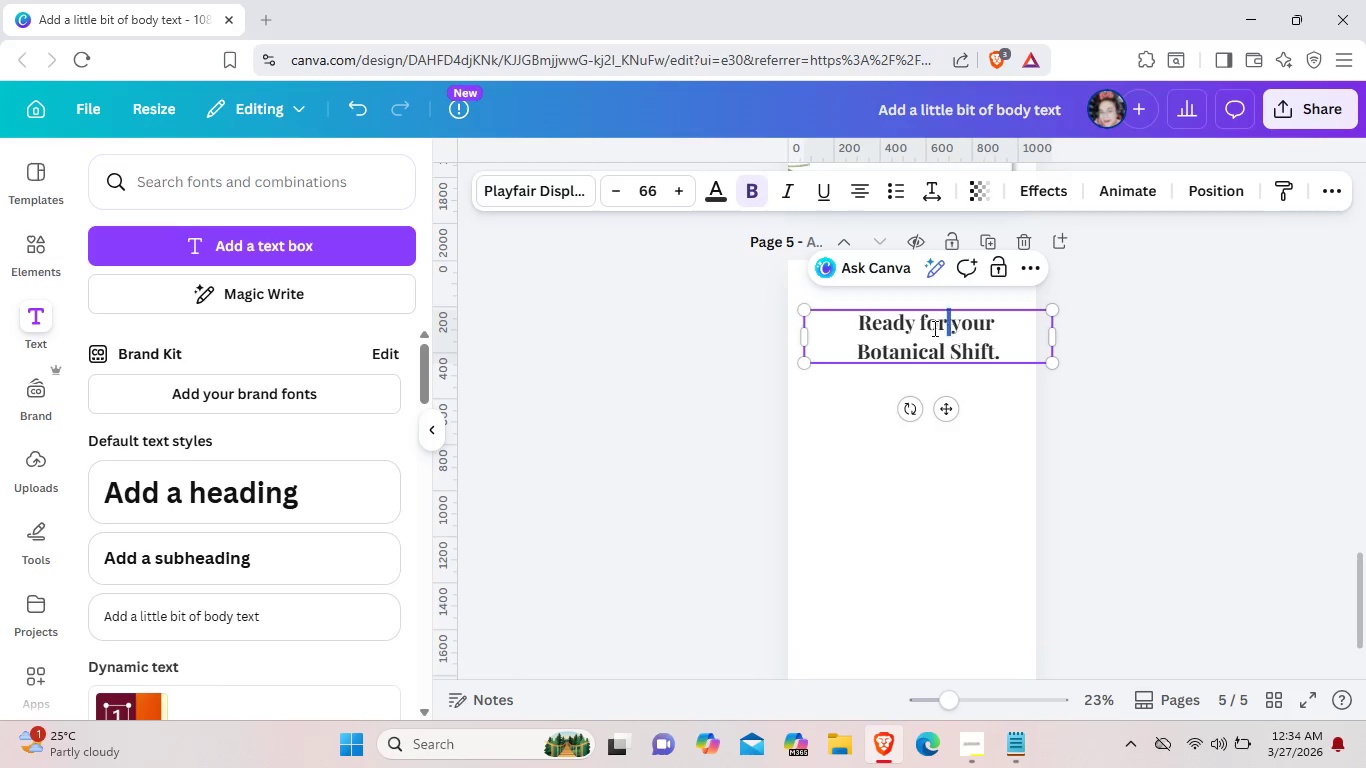 
left_click_drag(start_coordinate=[953, 335], to_coordinate=[919, 328])
 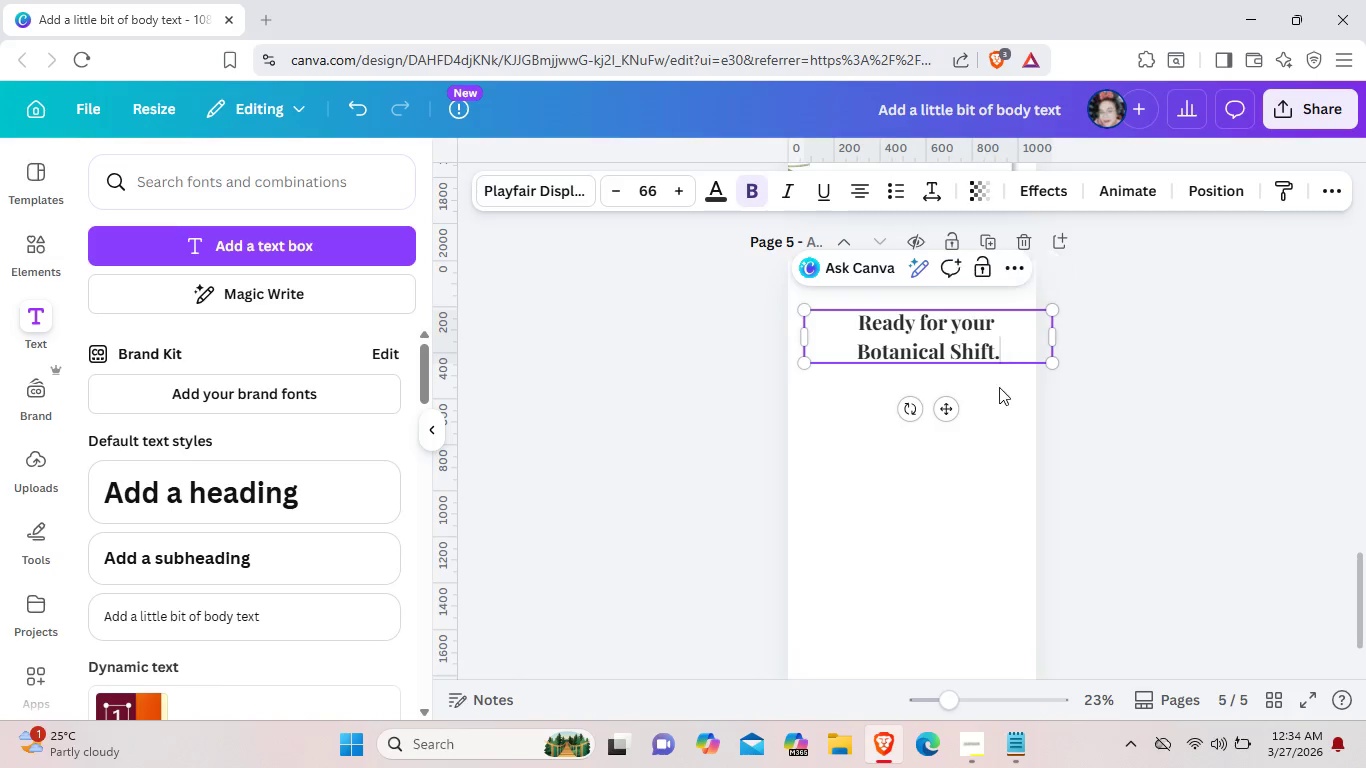 
left_click([1009, 361])
 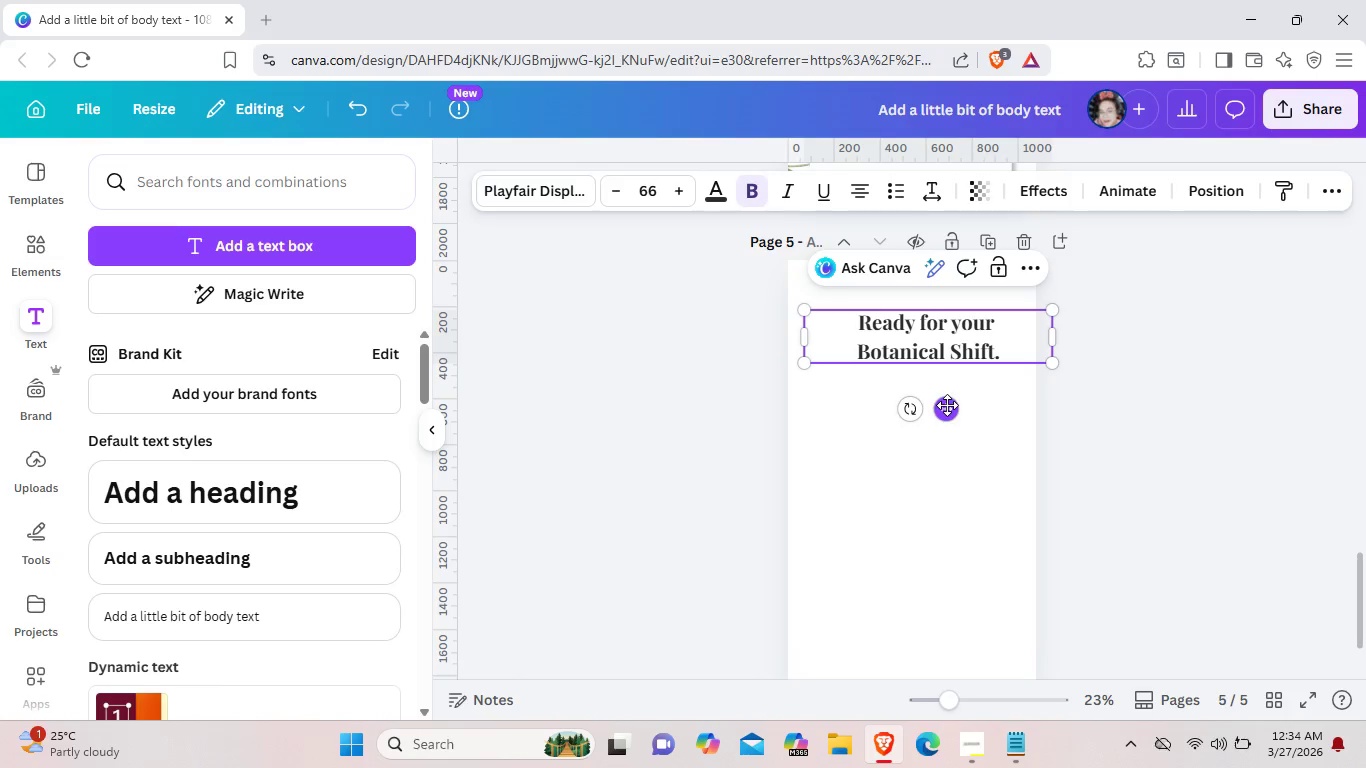 
left_click_drag(start_coordinate=[947, 405], to_coordinate=[929, 388])
 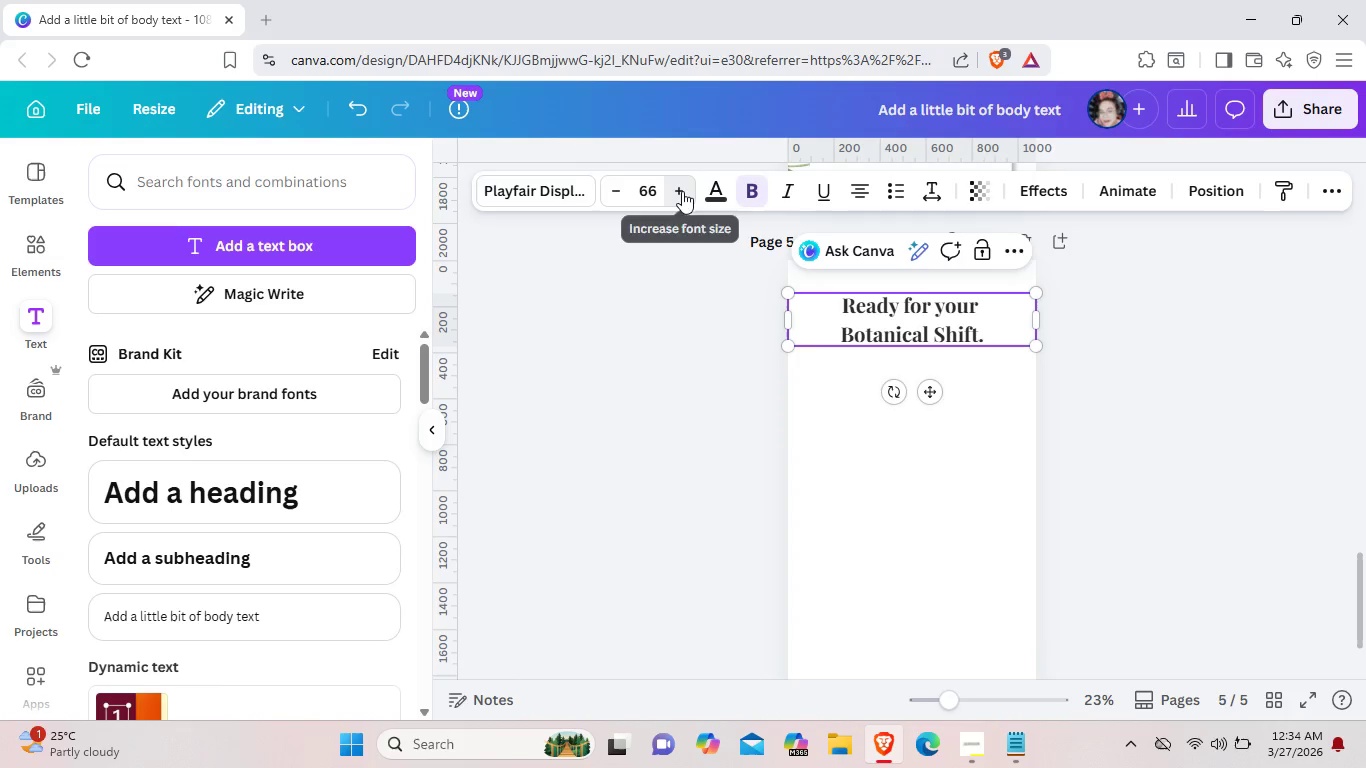 
double_click([682, 191])
 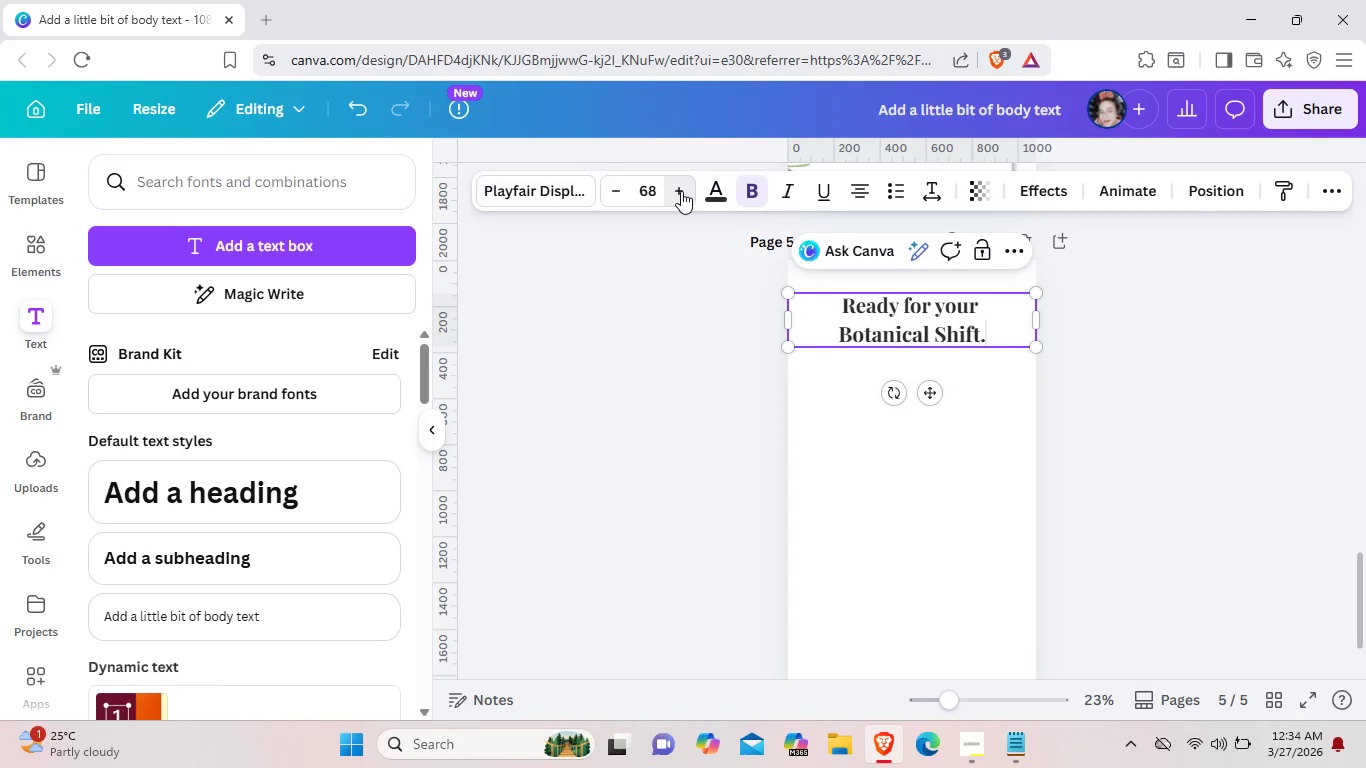 
triple_click([681, 191])
 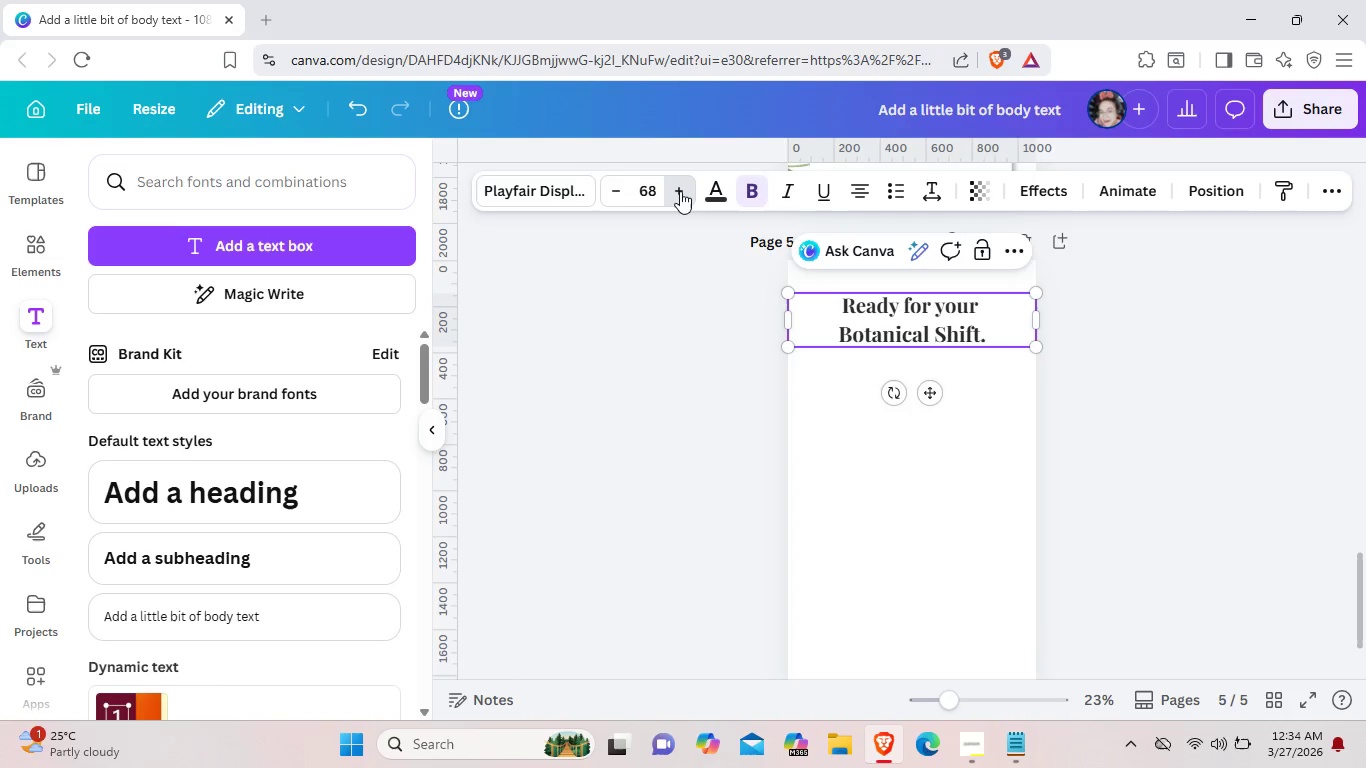 
triple_click([680, 191])
 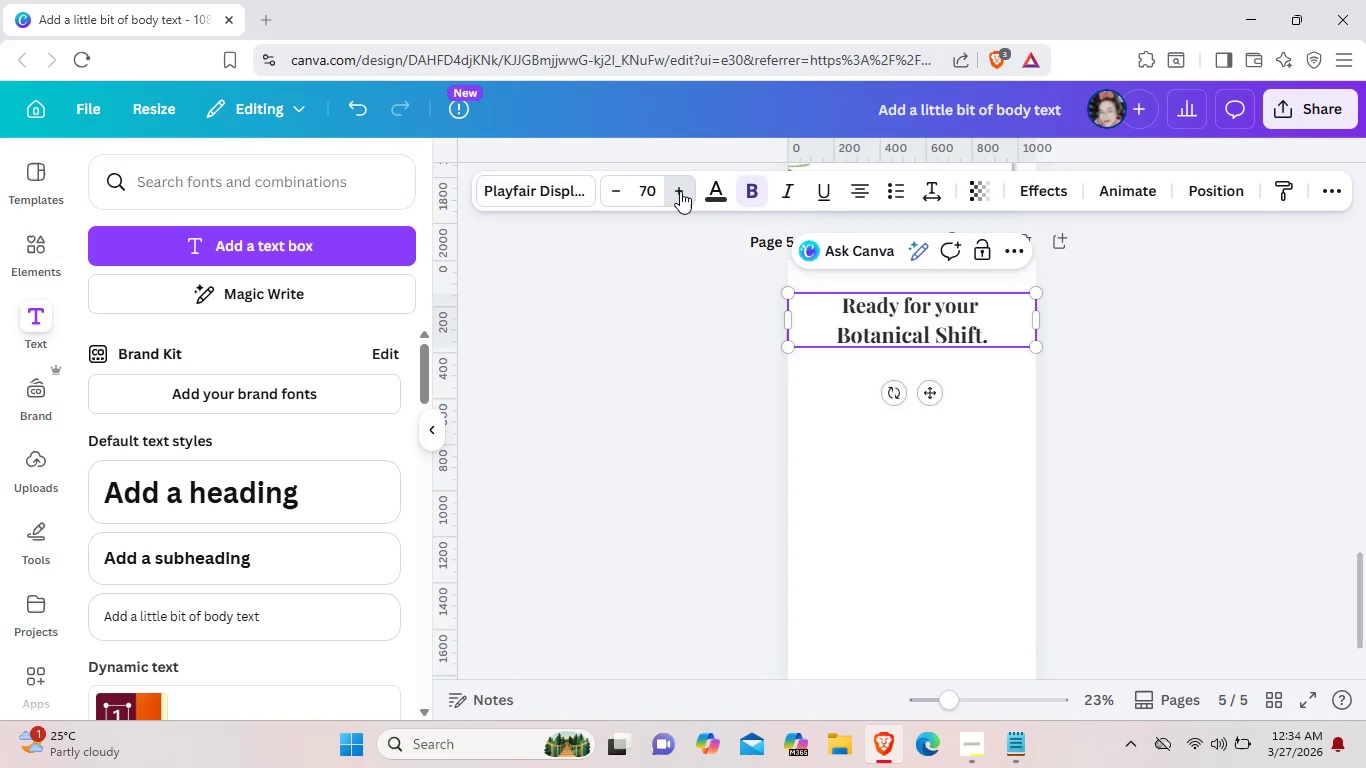 
triple_click([680, 191])
 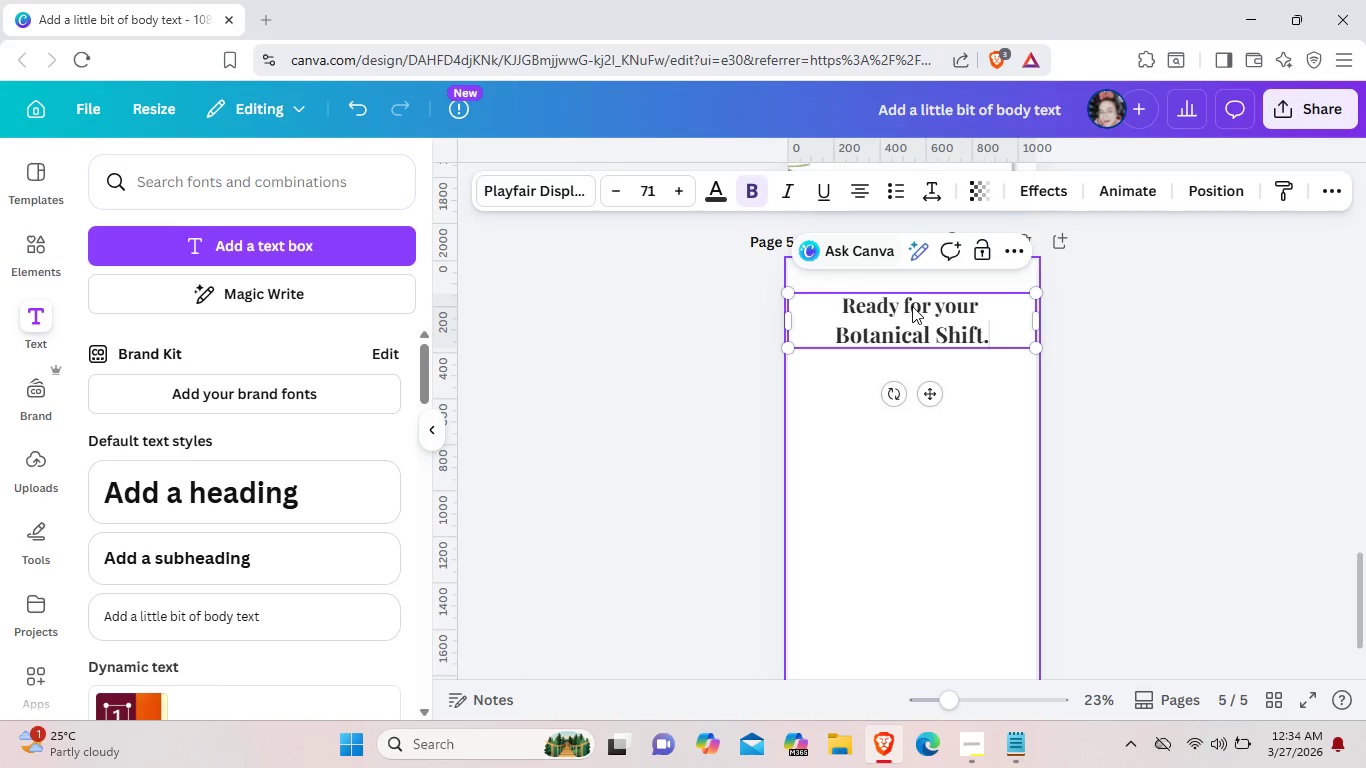 
left_click([912, 306])
 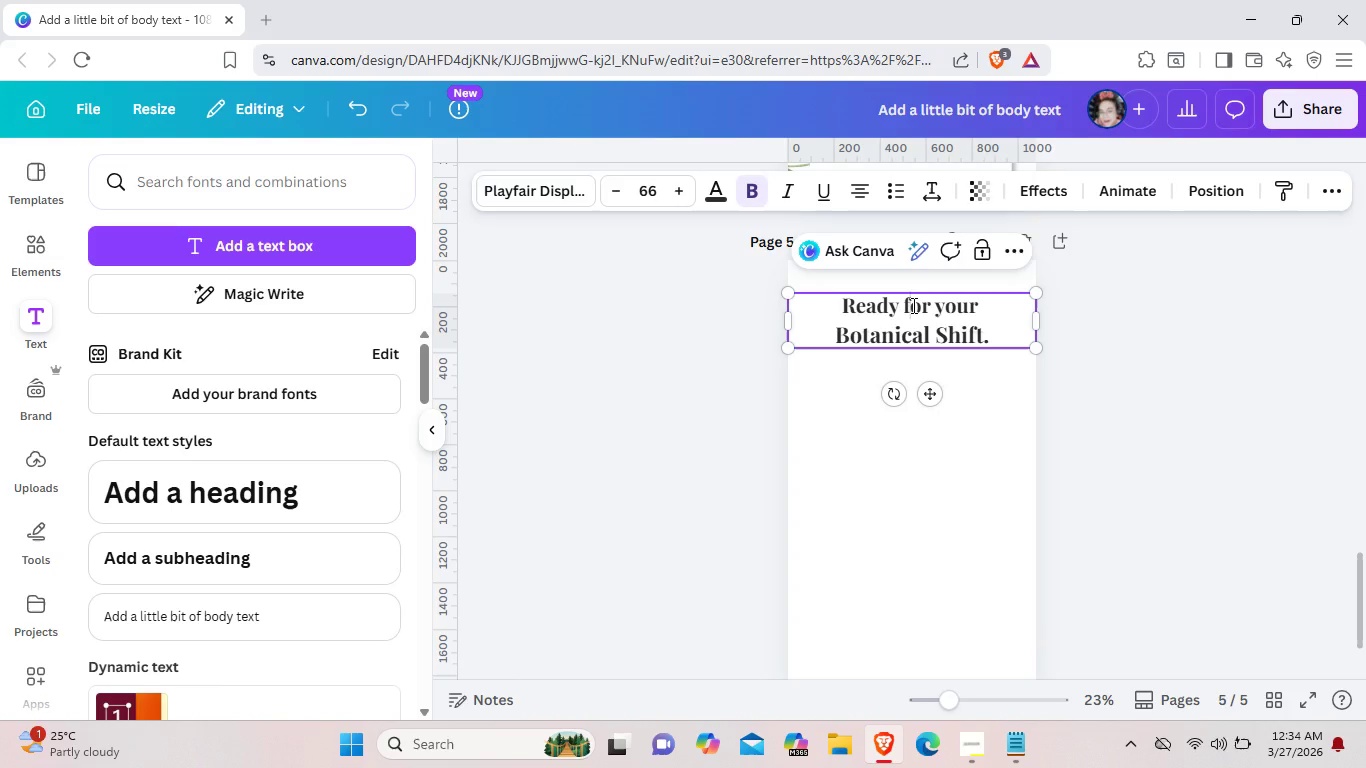 
left_click([912, 305])
 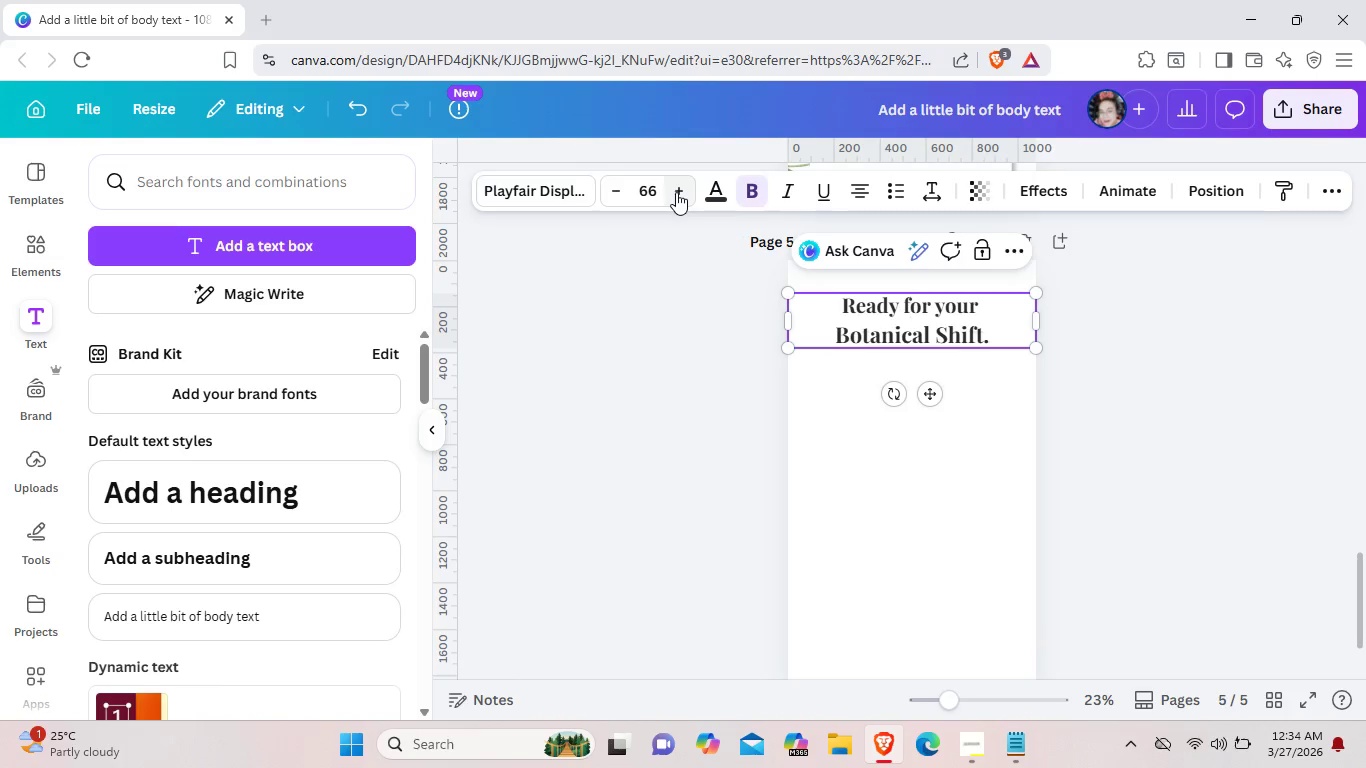 
double_click([676, 192])
 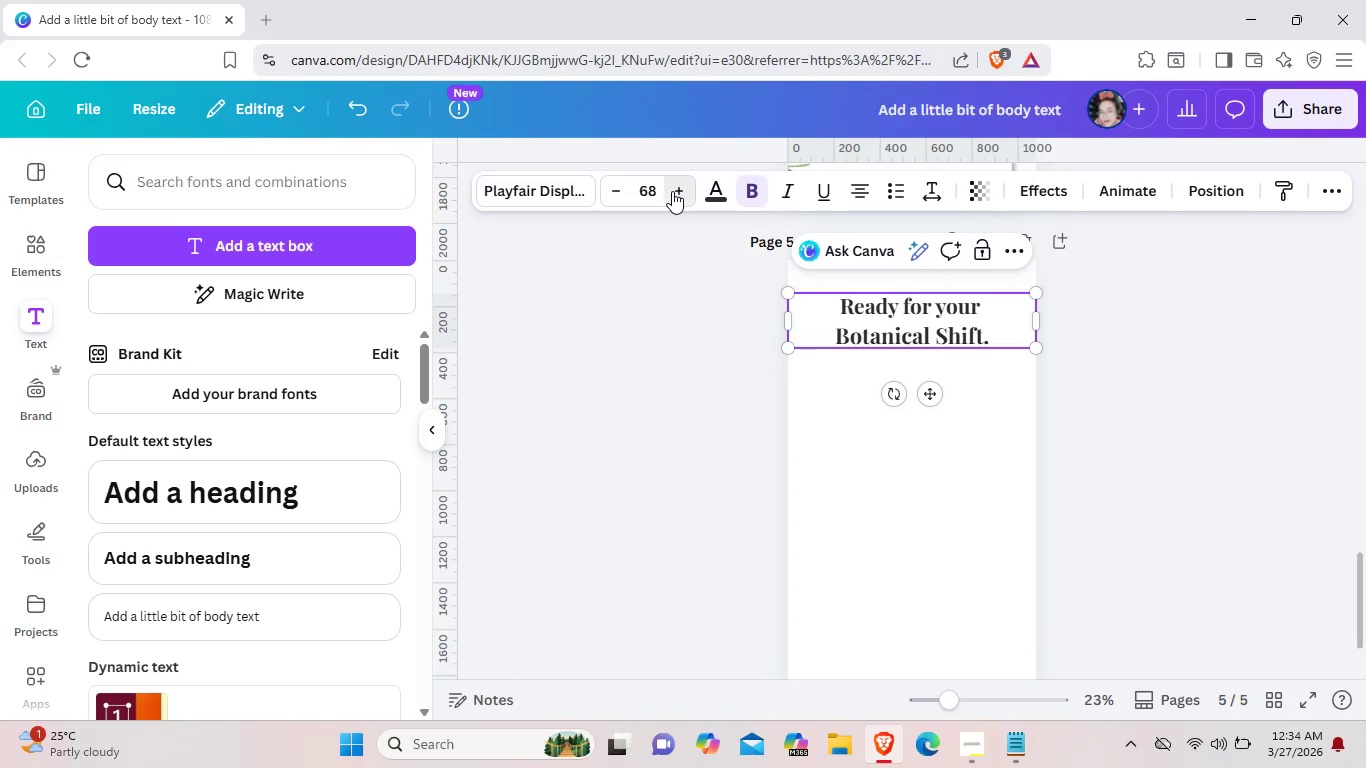 
triple_click([672, 191])
 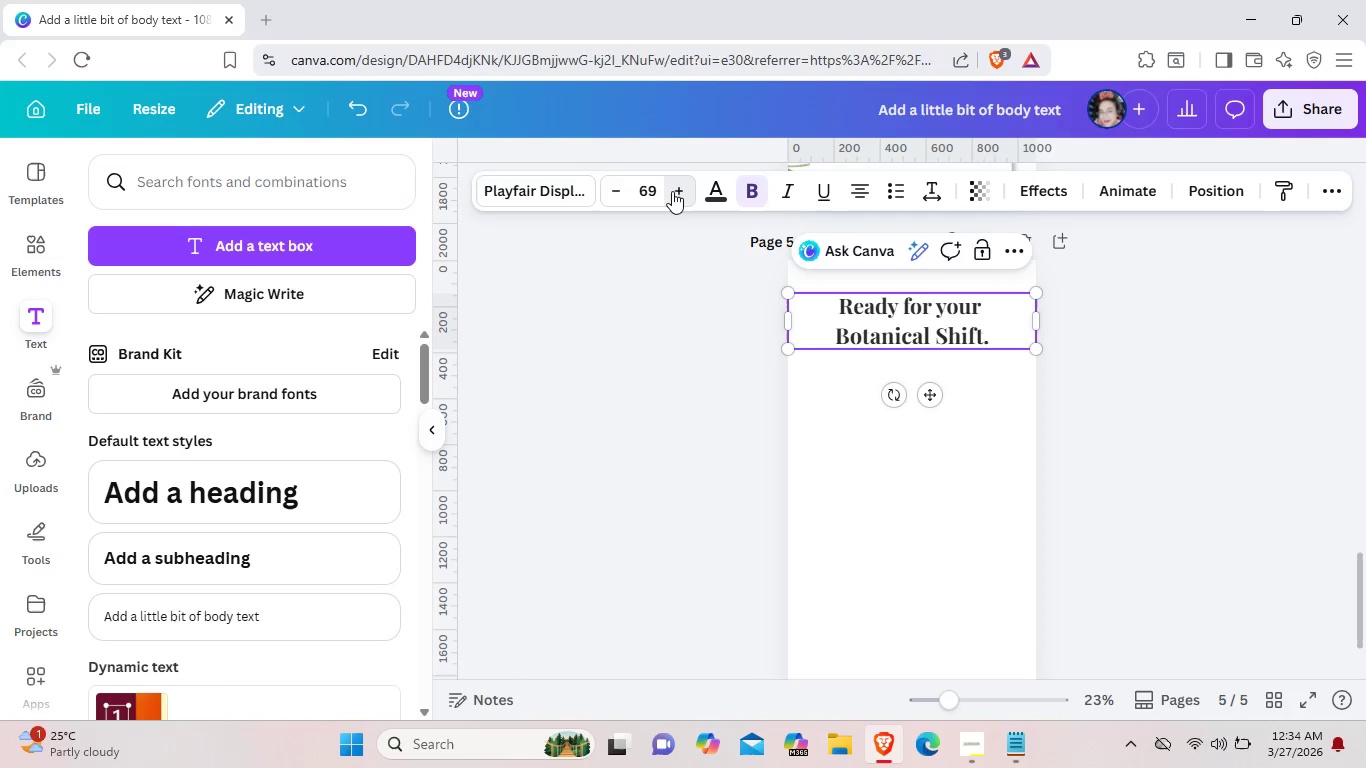 
triple_click([672, 191])
 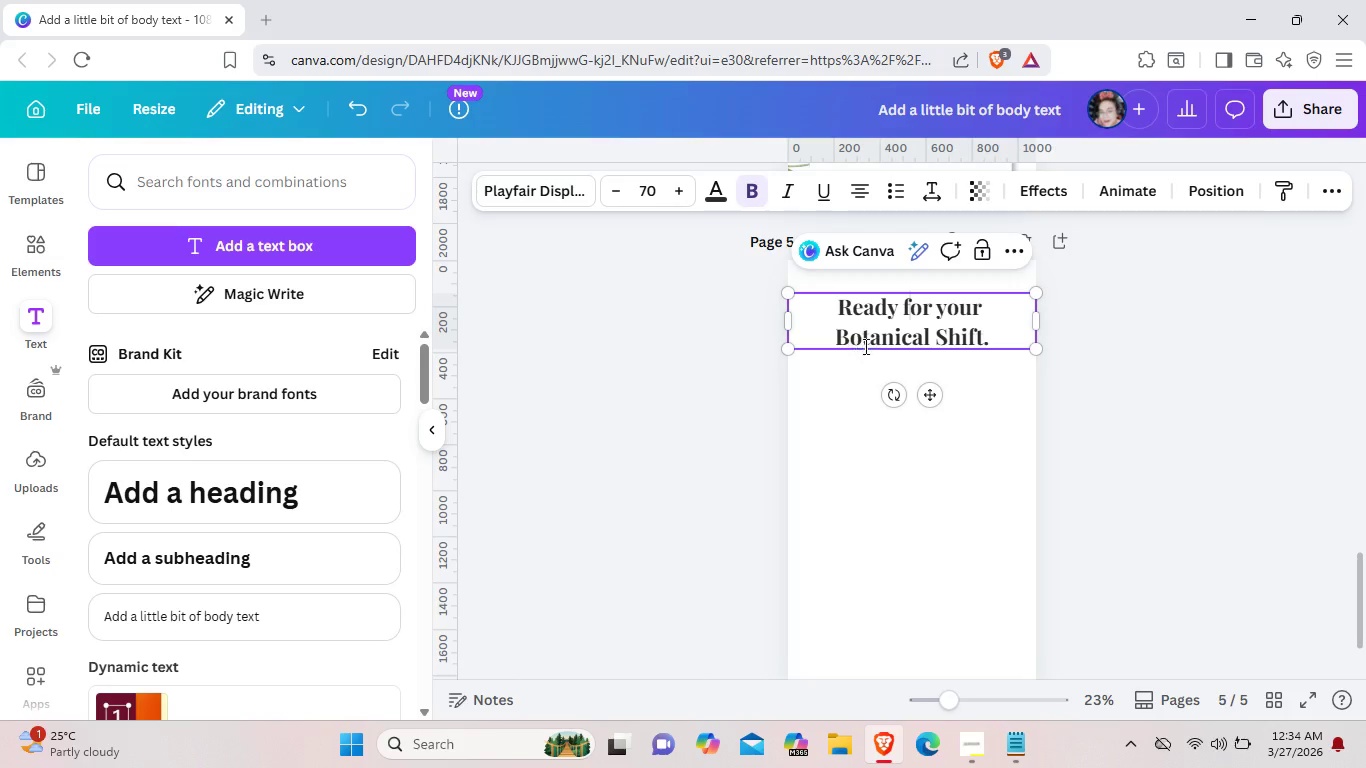 
left_click([864, 342])
 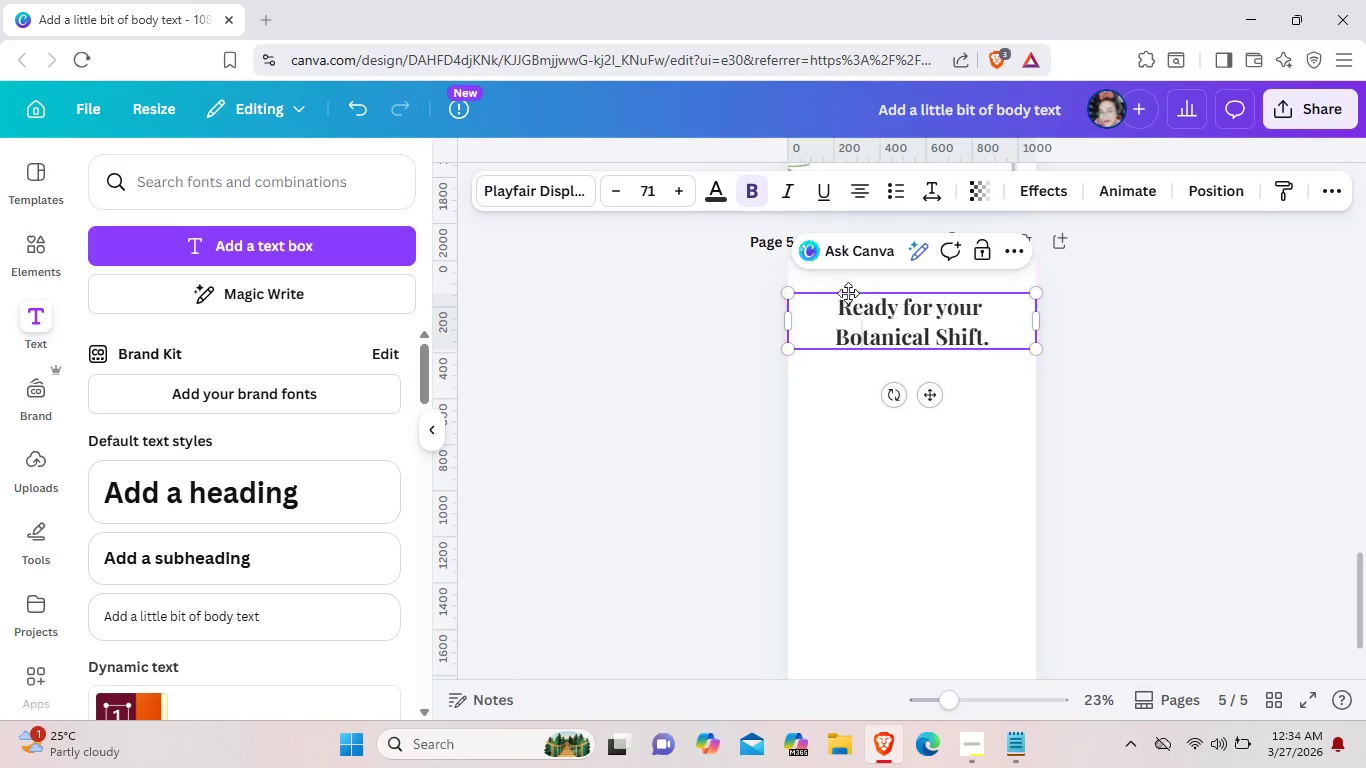 
left_click([862, 304])
 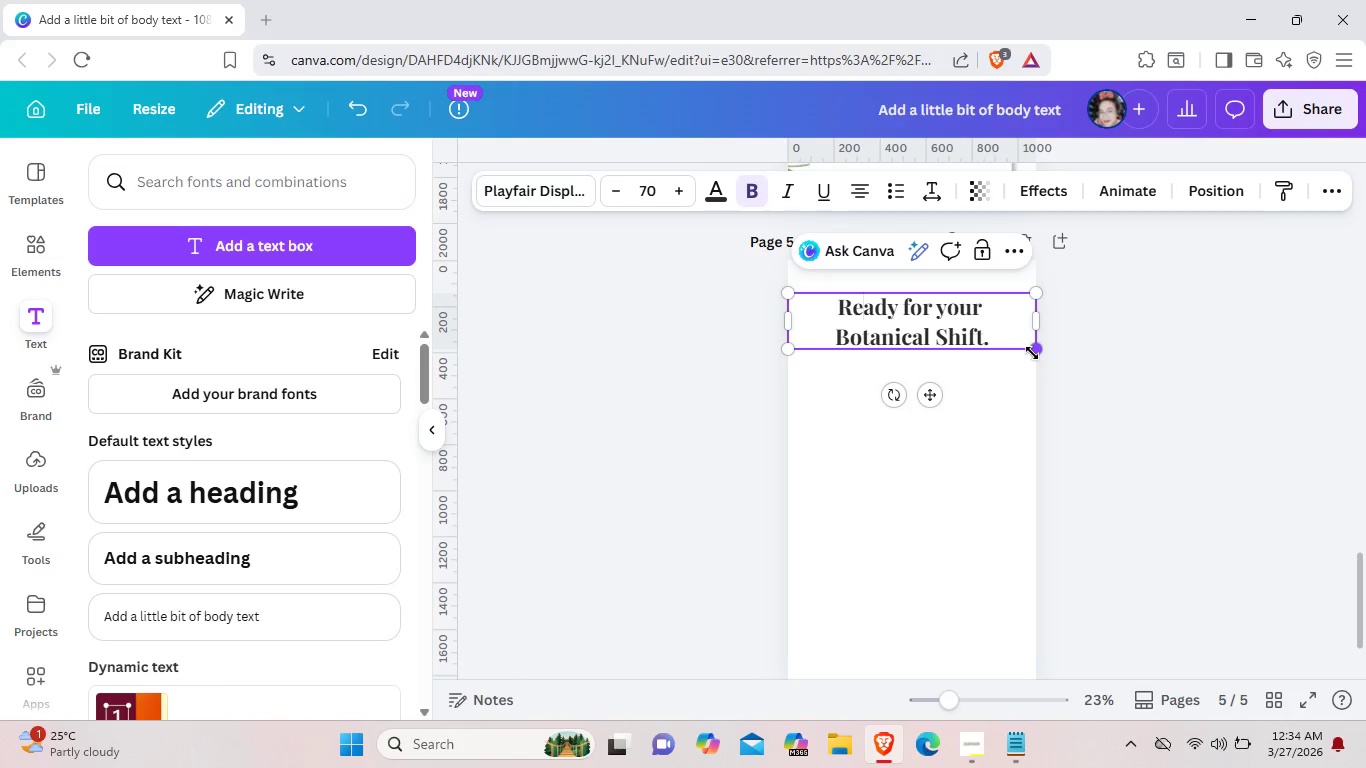 
left_click_drag(start_coordinate=[1032, 353], to_coordinate=[1078, 384])
 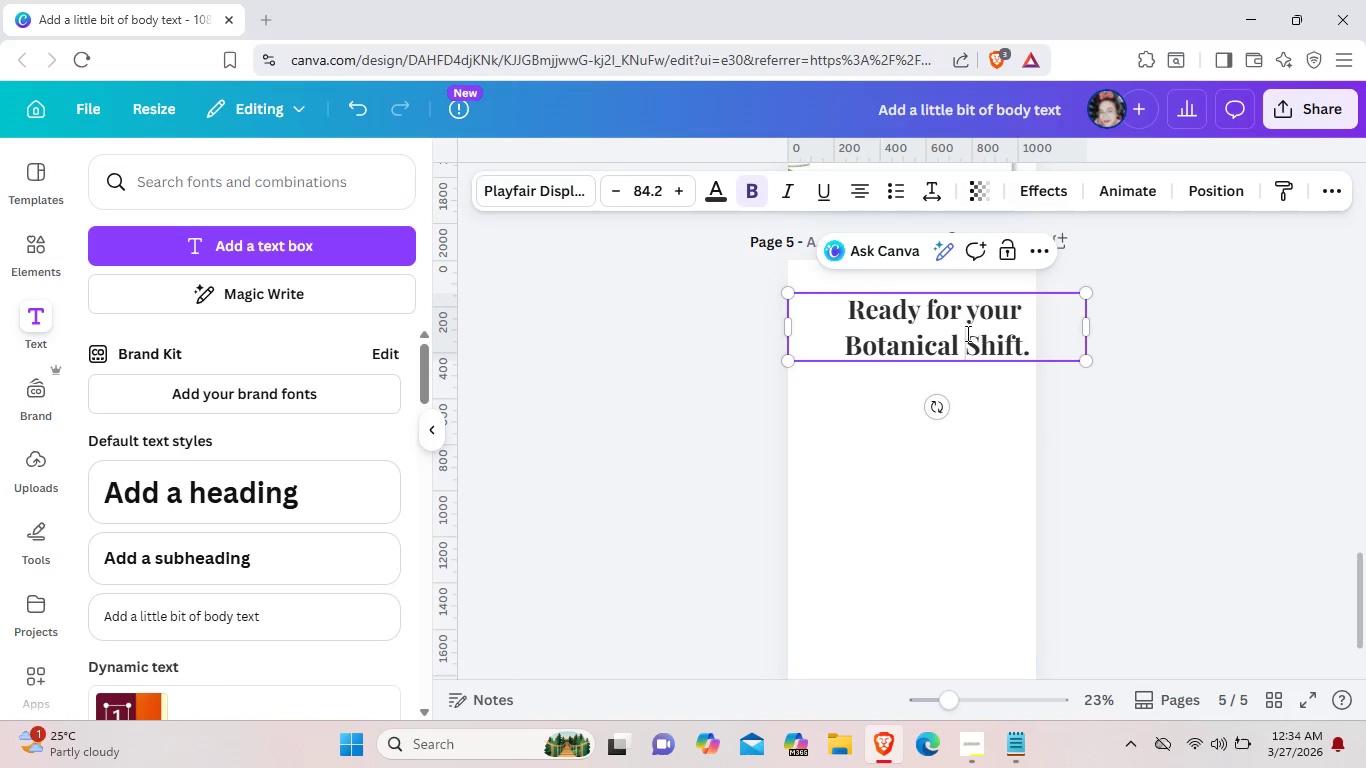 
left_click_drag(start_coordinate=[966, 333], to_coordinate=[933, 328])
 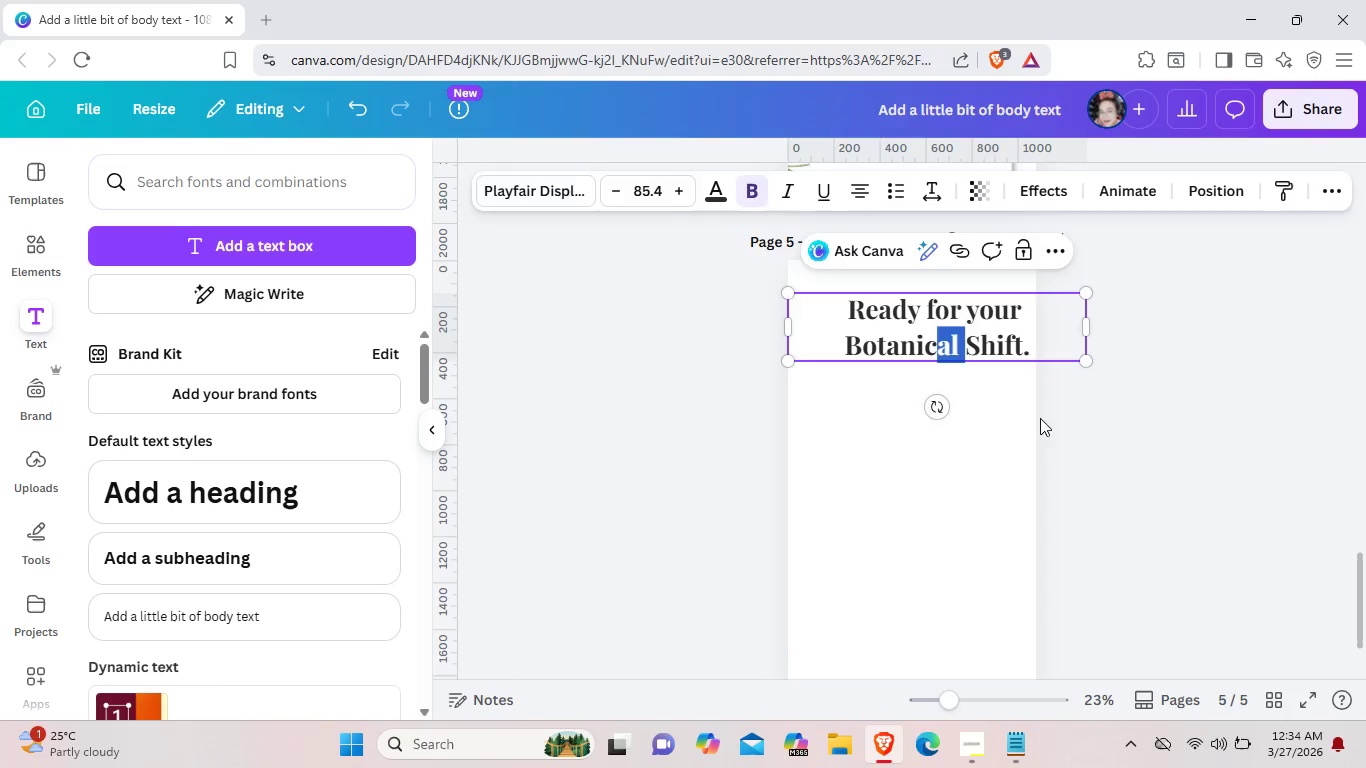 
left_click([1040, 418])
 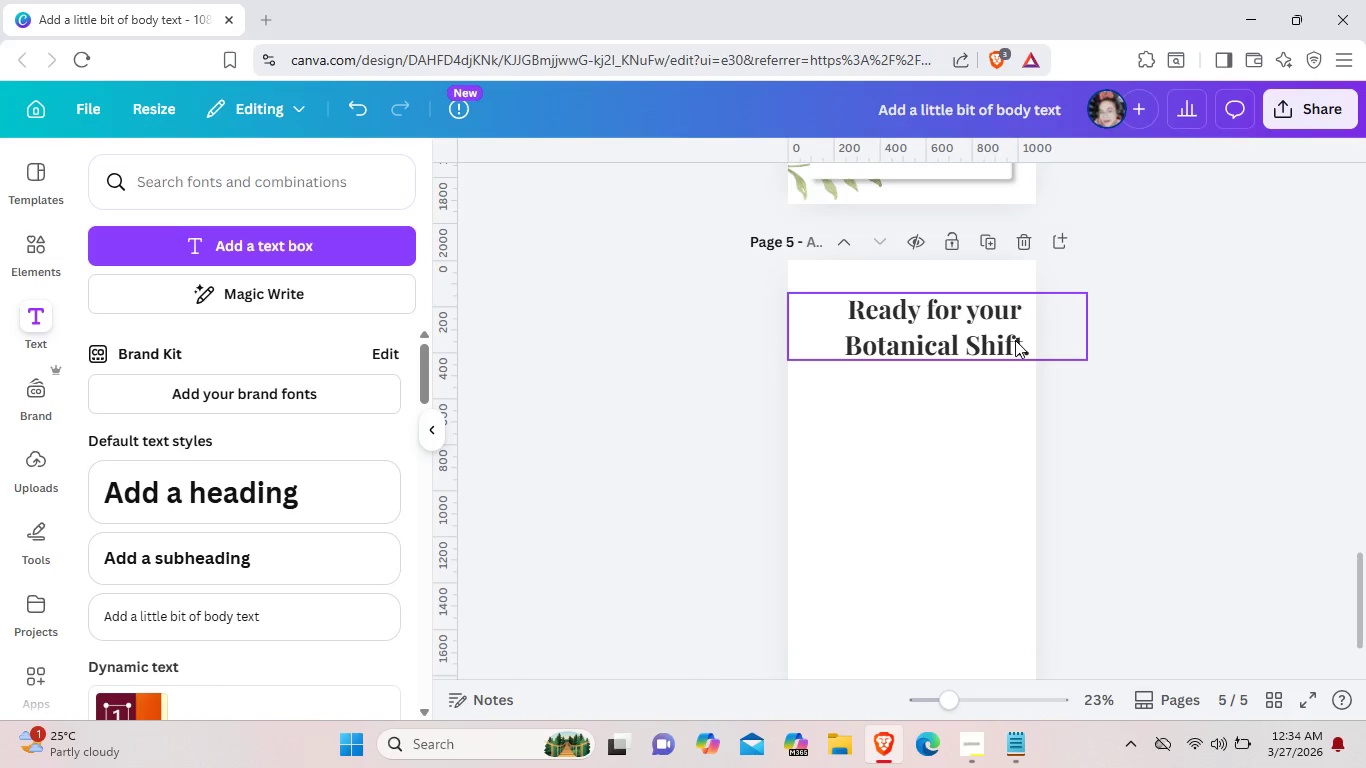 
left_click_drag(start_coordinate=[1019, 343], to_coordinate=[989, 338])
 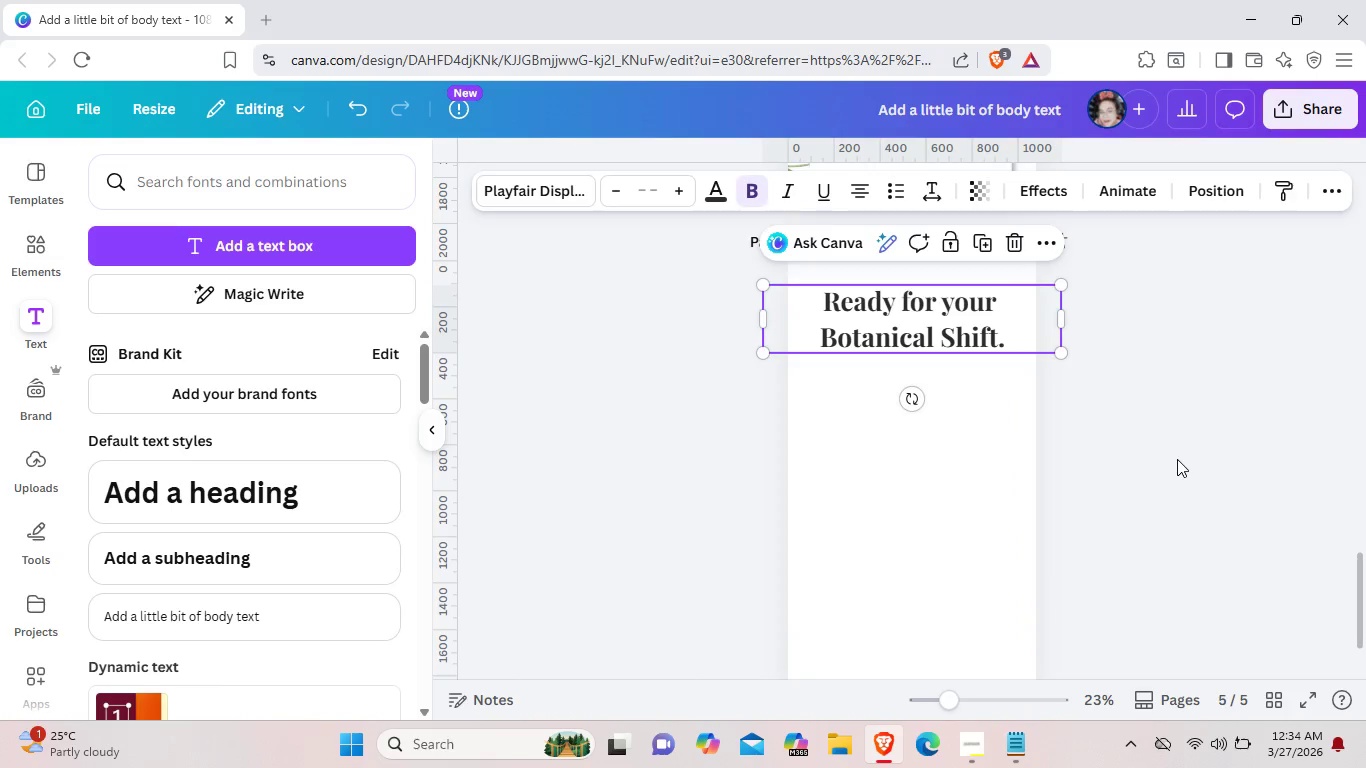 
left_click([1177, 459])
 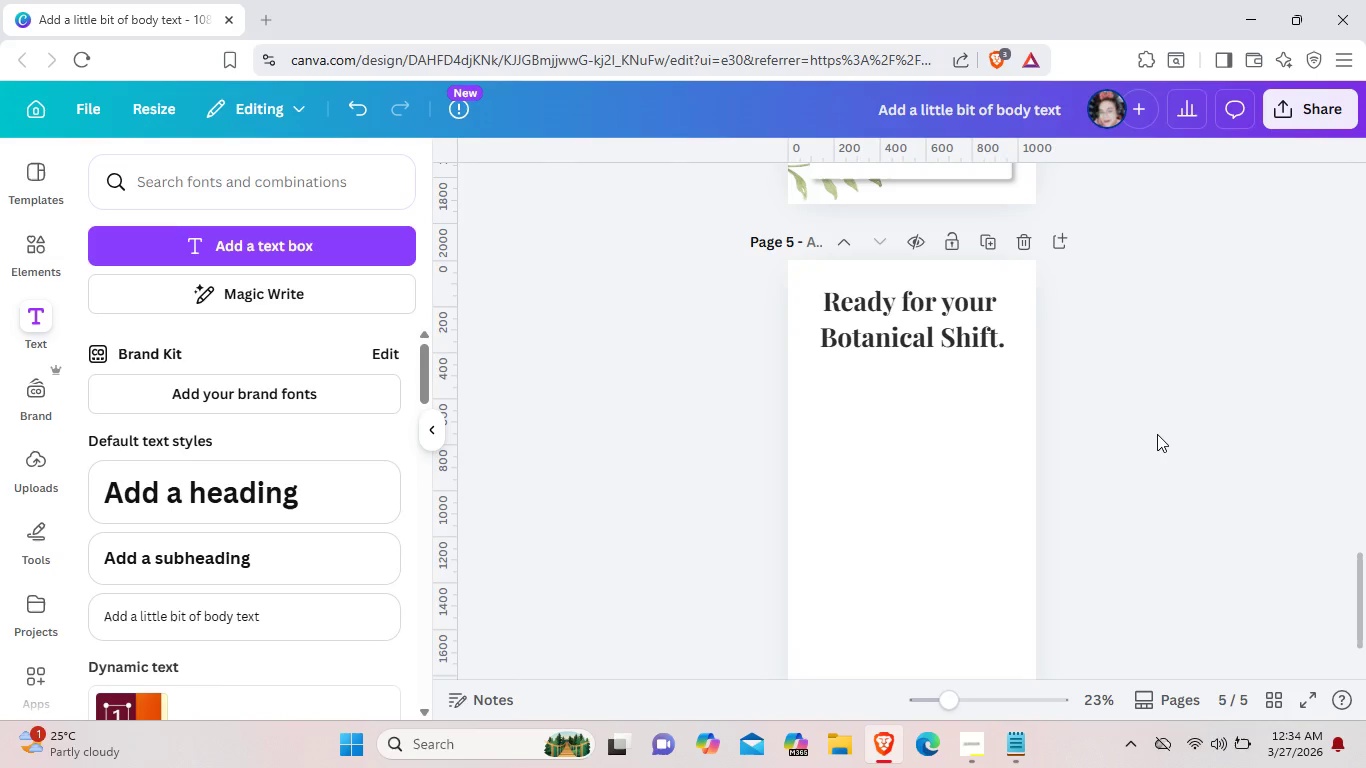 
wait(5.62)
 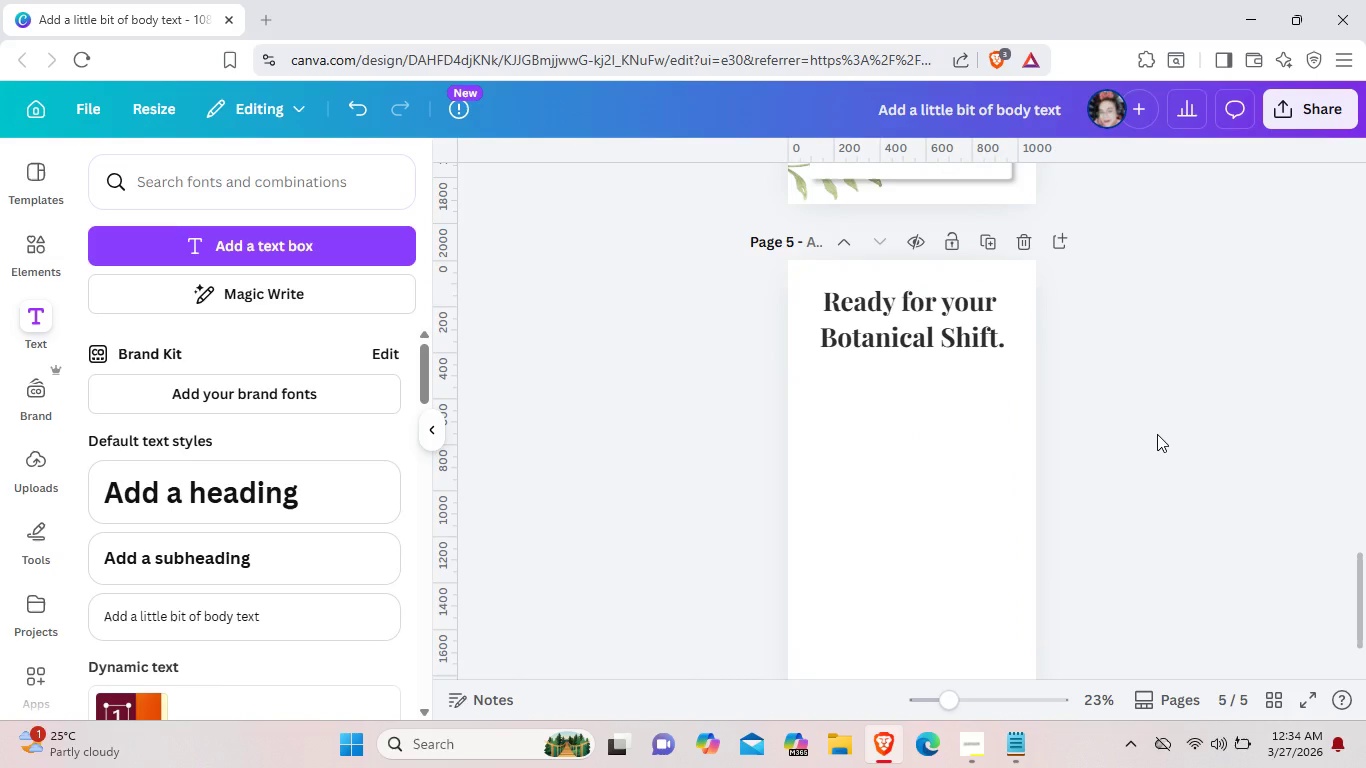 
scroll: coordinate [1045, 464], scroll_direction: up, amount: 4.0
 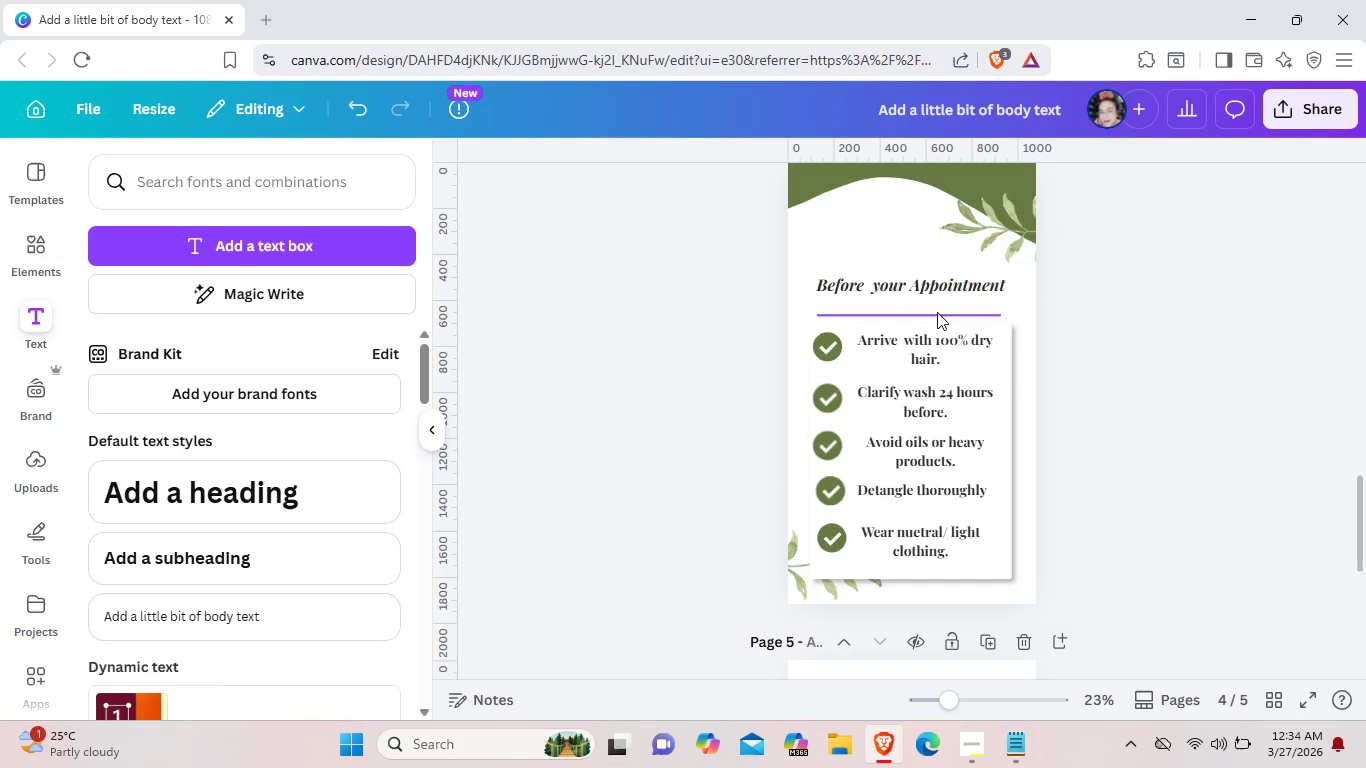 
left_click([937, 312])
 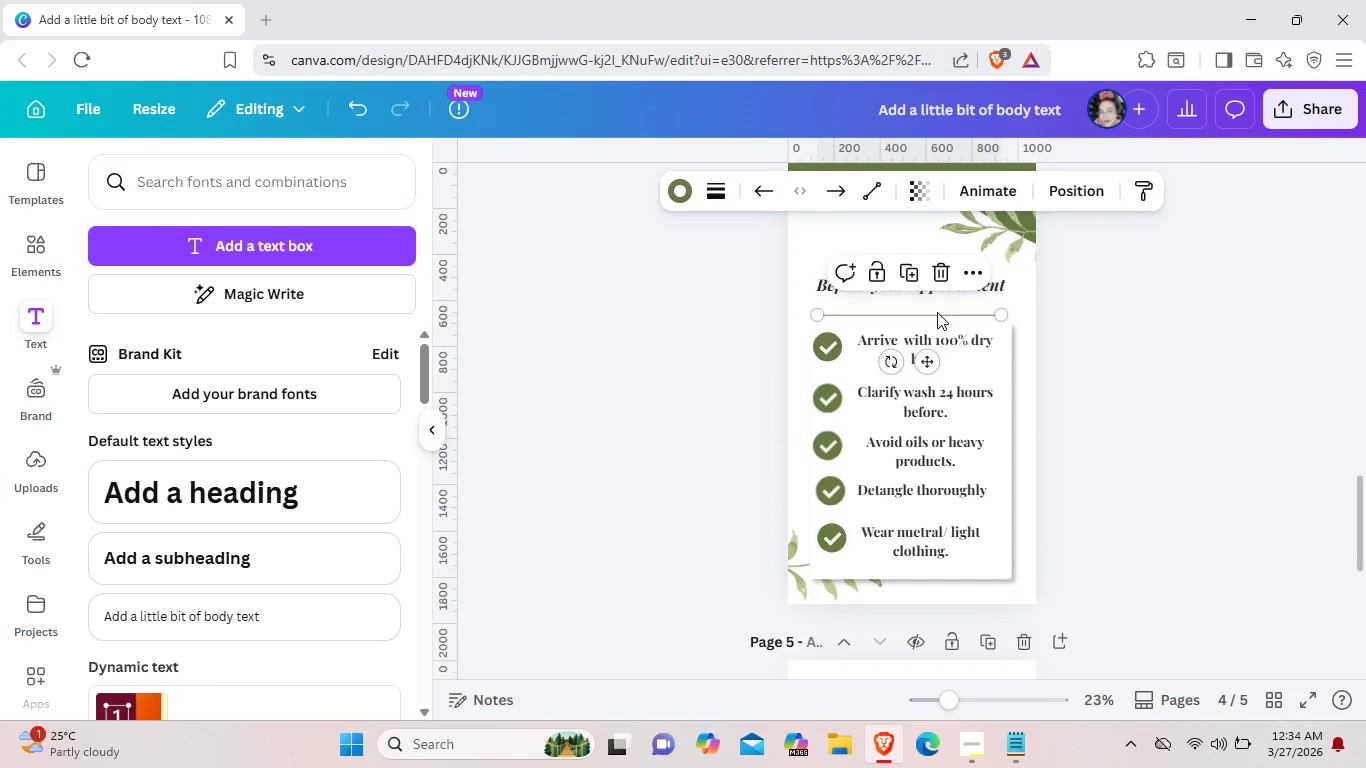 
key(ArrowUp)
 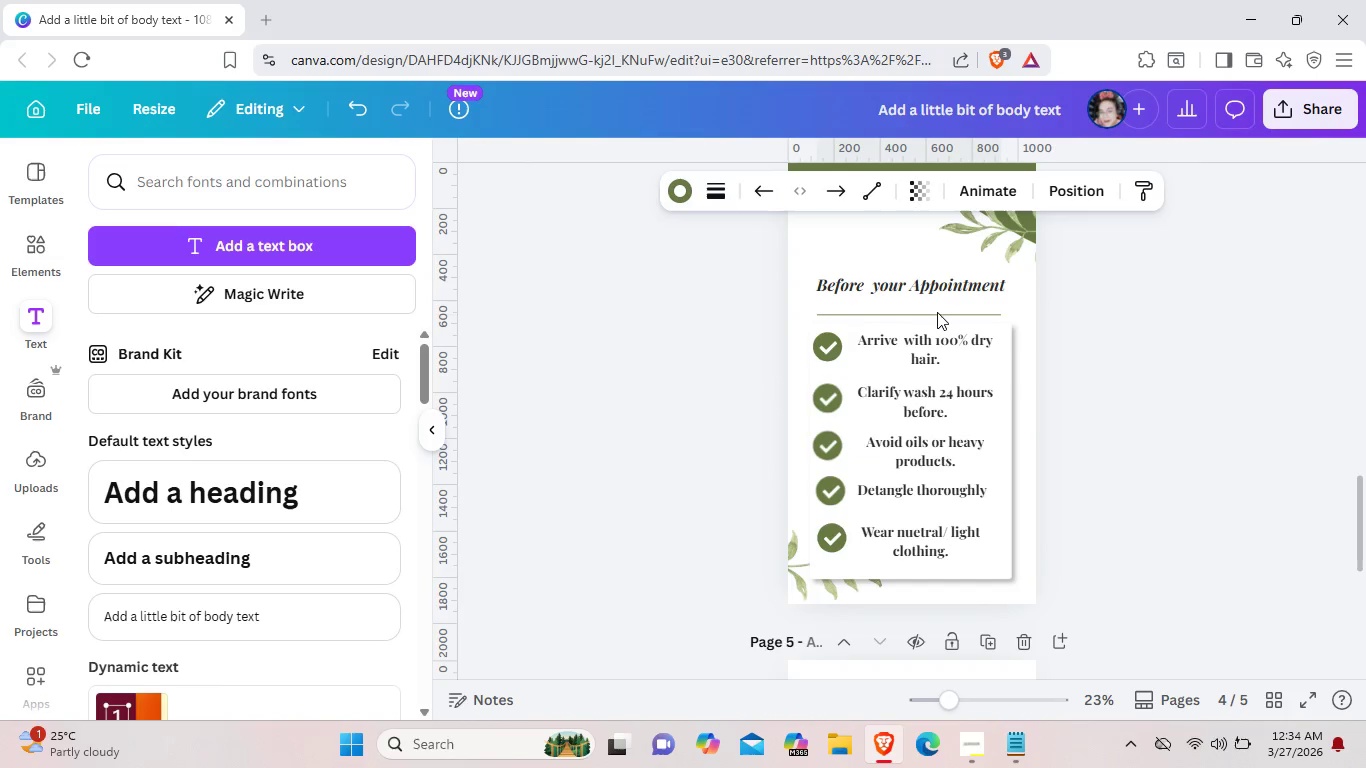 
key(ArrowUp)
 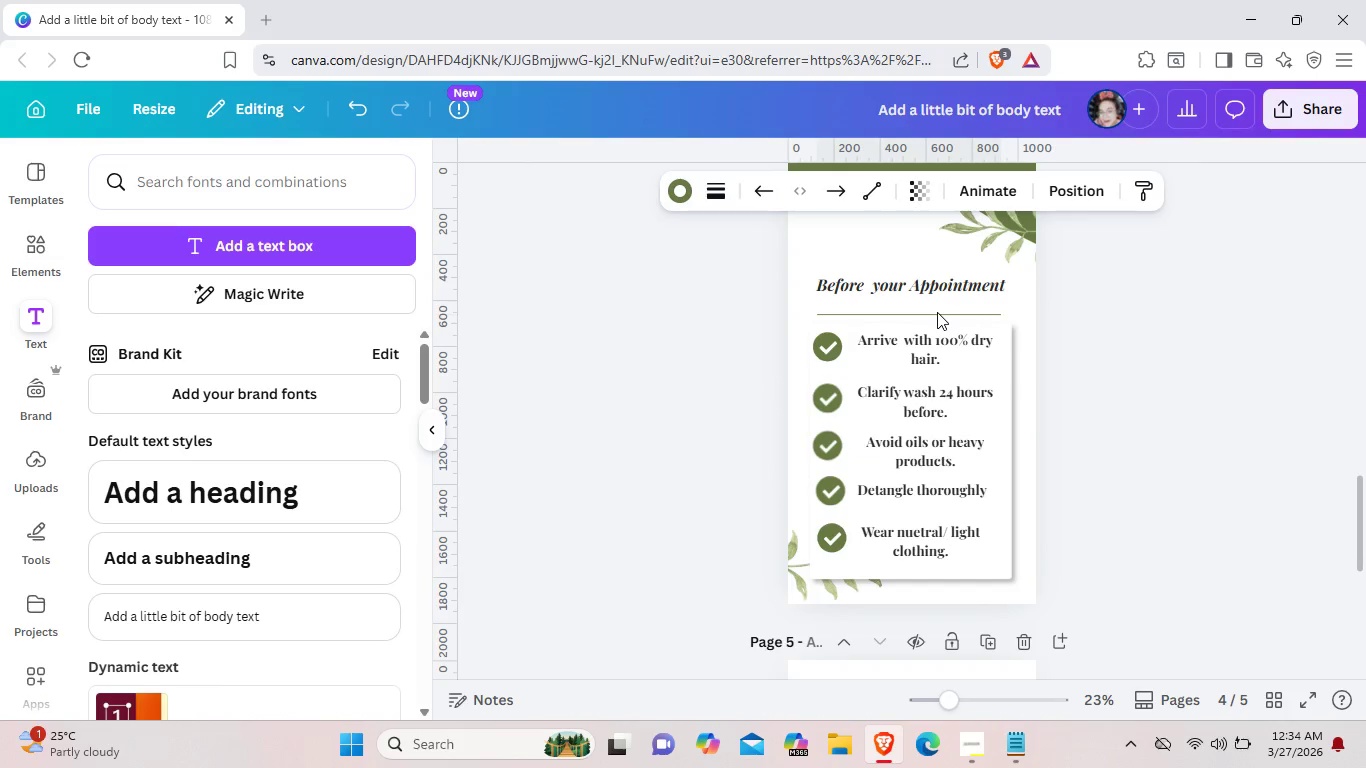 
key(ArrowUp)
 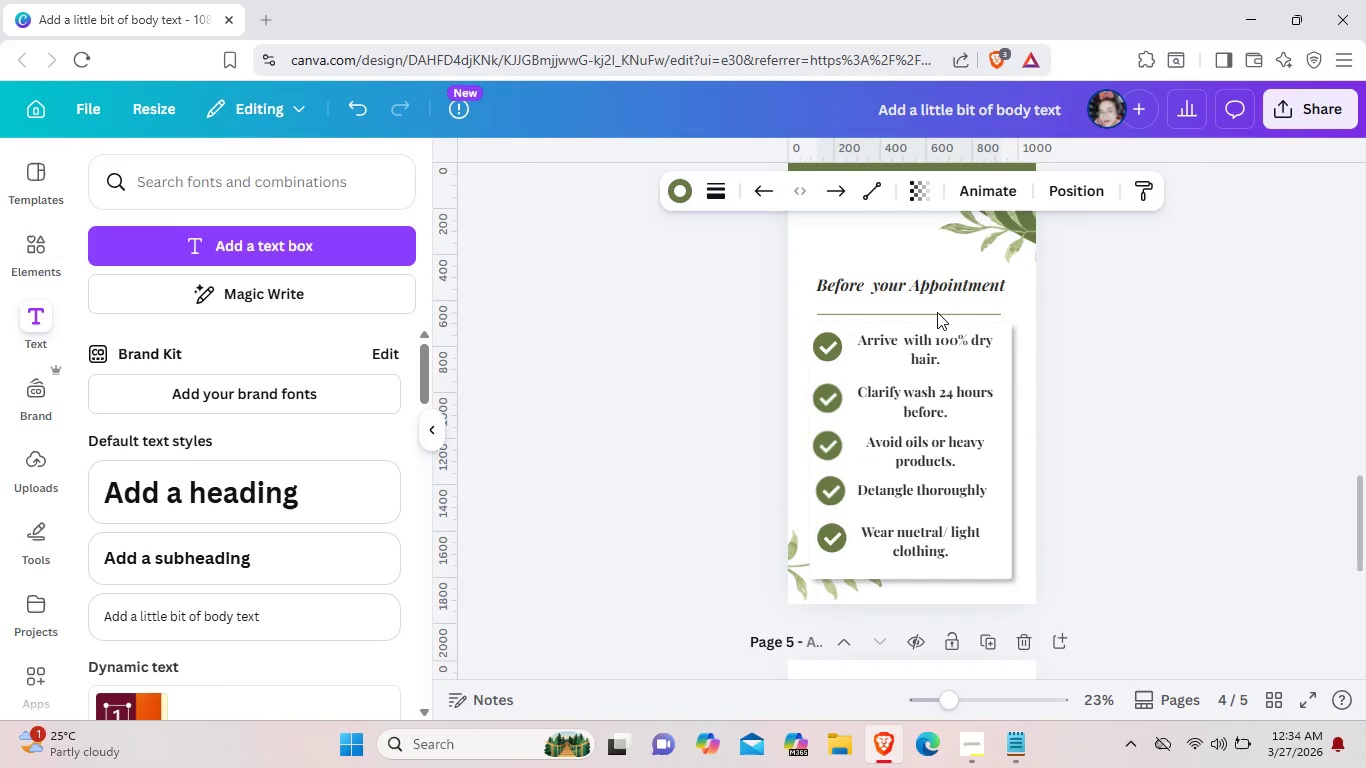 
key(ArrowUp)
 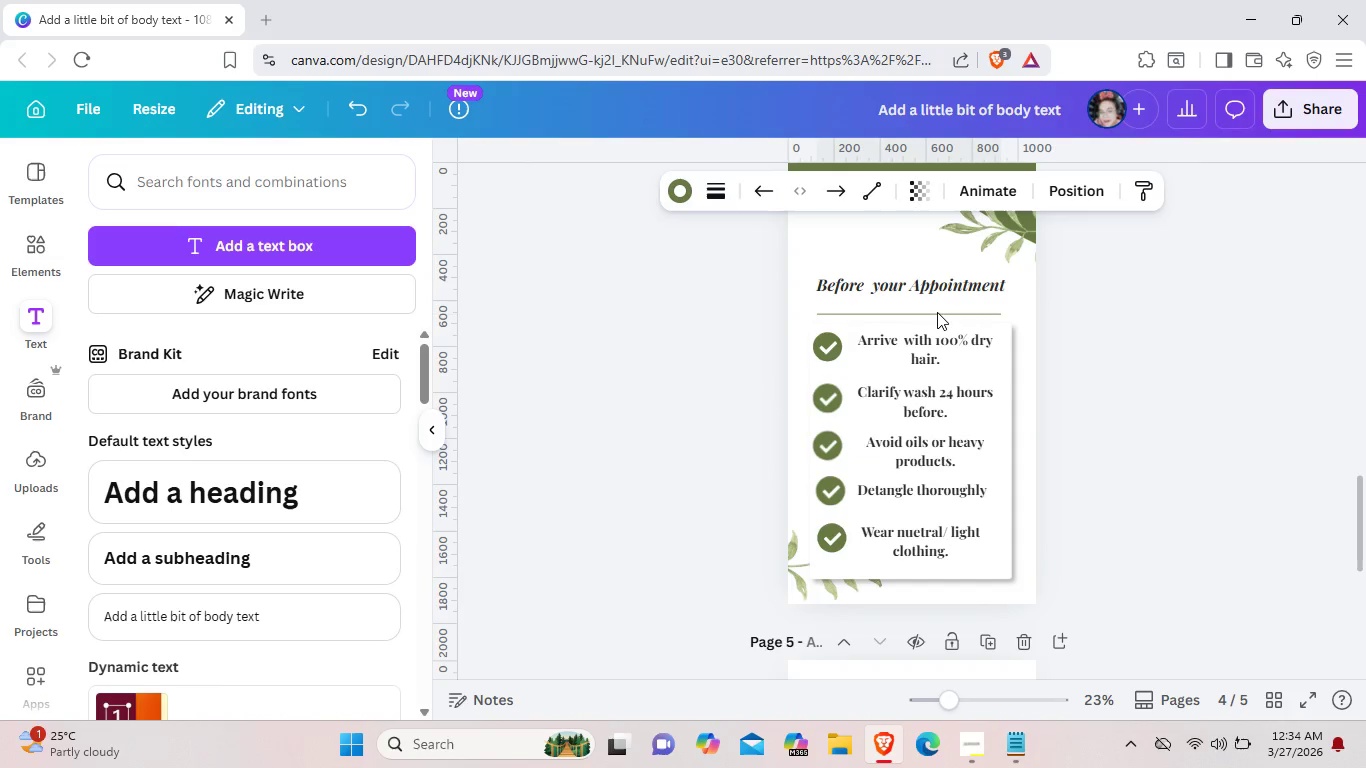 
key(ArrowUp)
 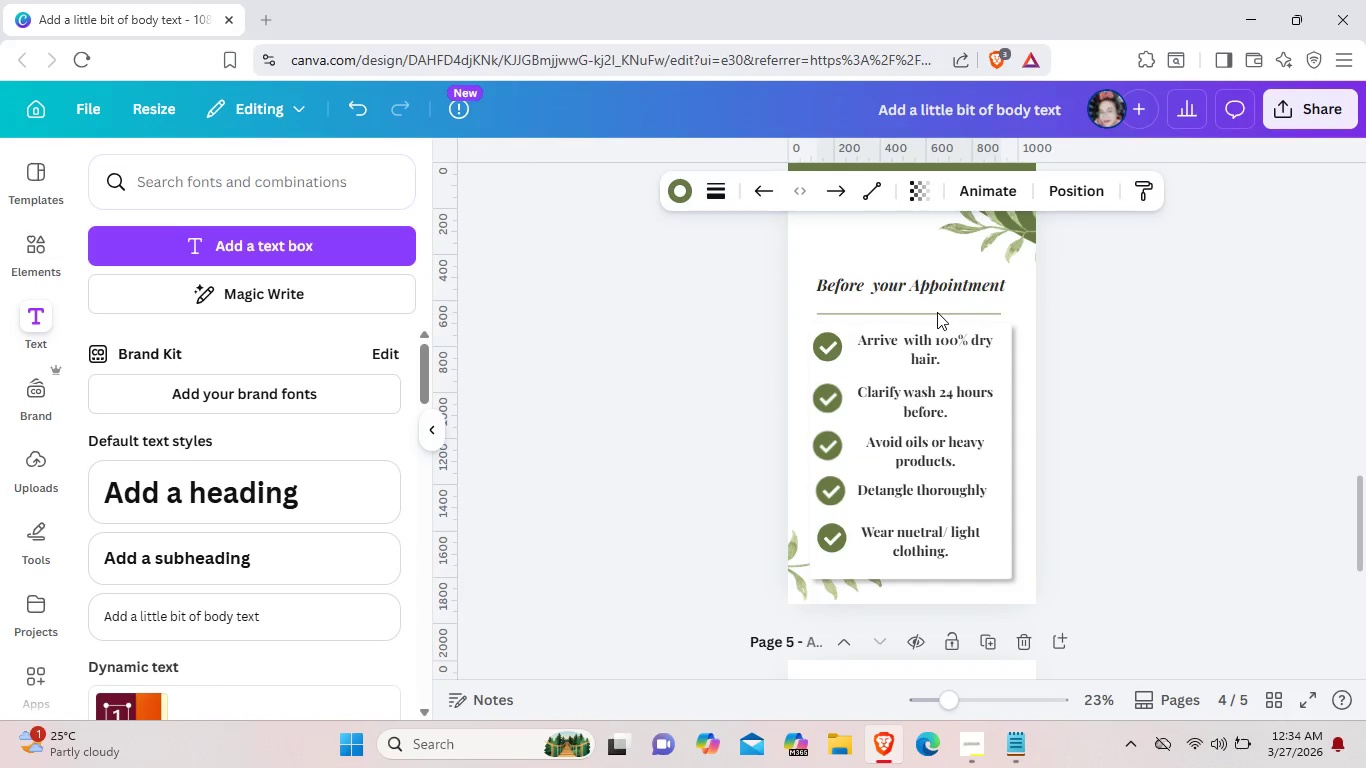 
key(ArrowUp)
 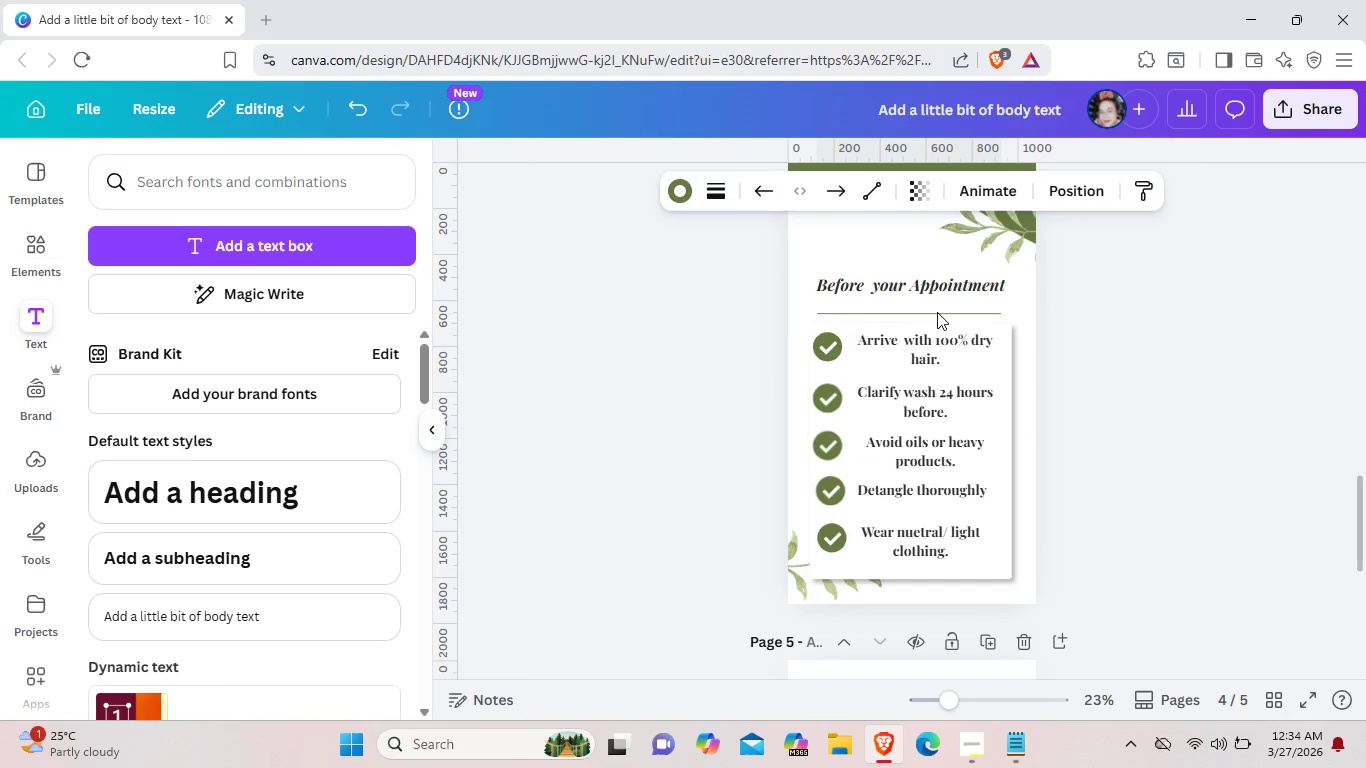 
key(ArrowUp)
 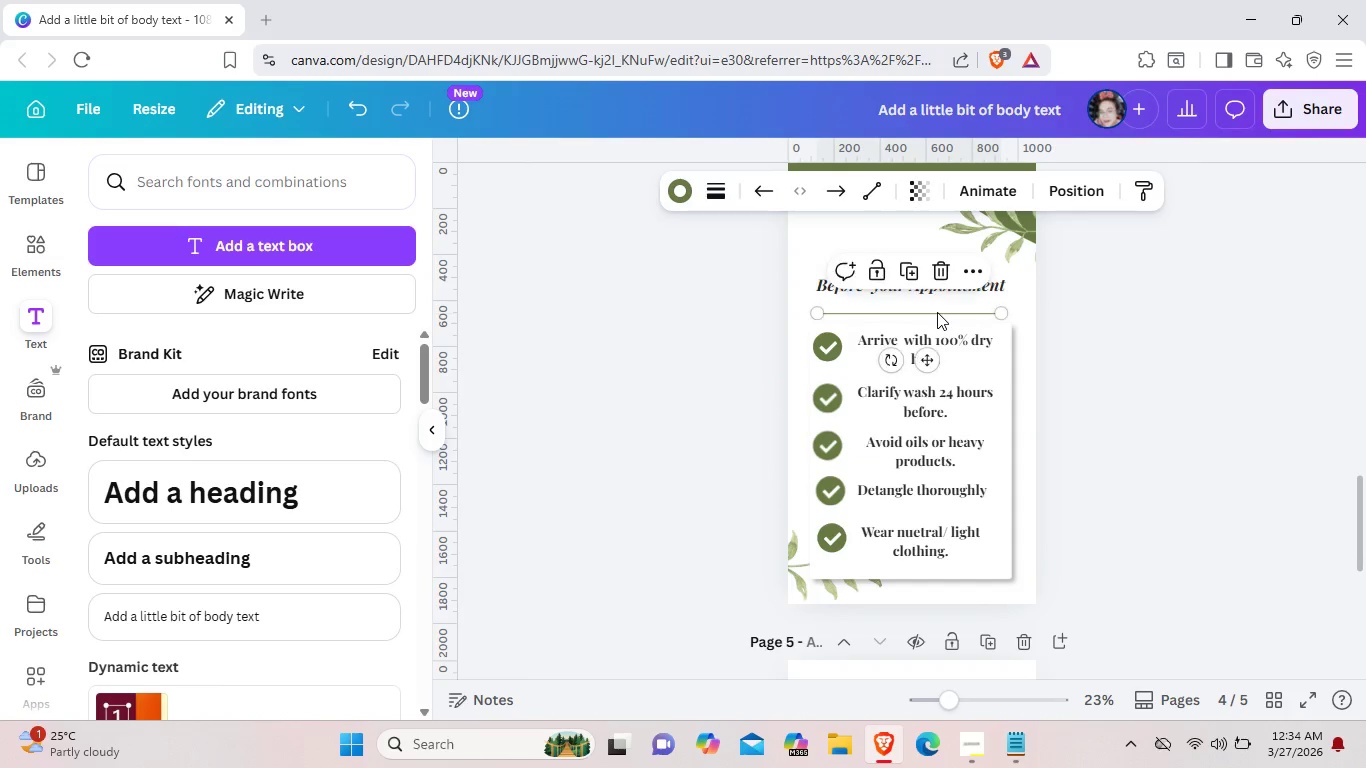 
left_click([937, 312])
 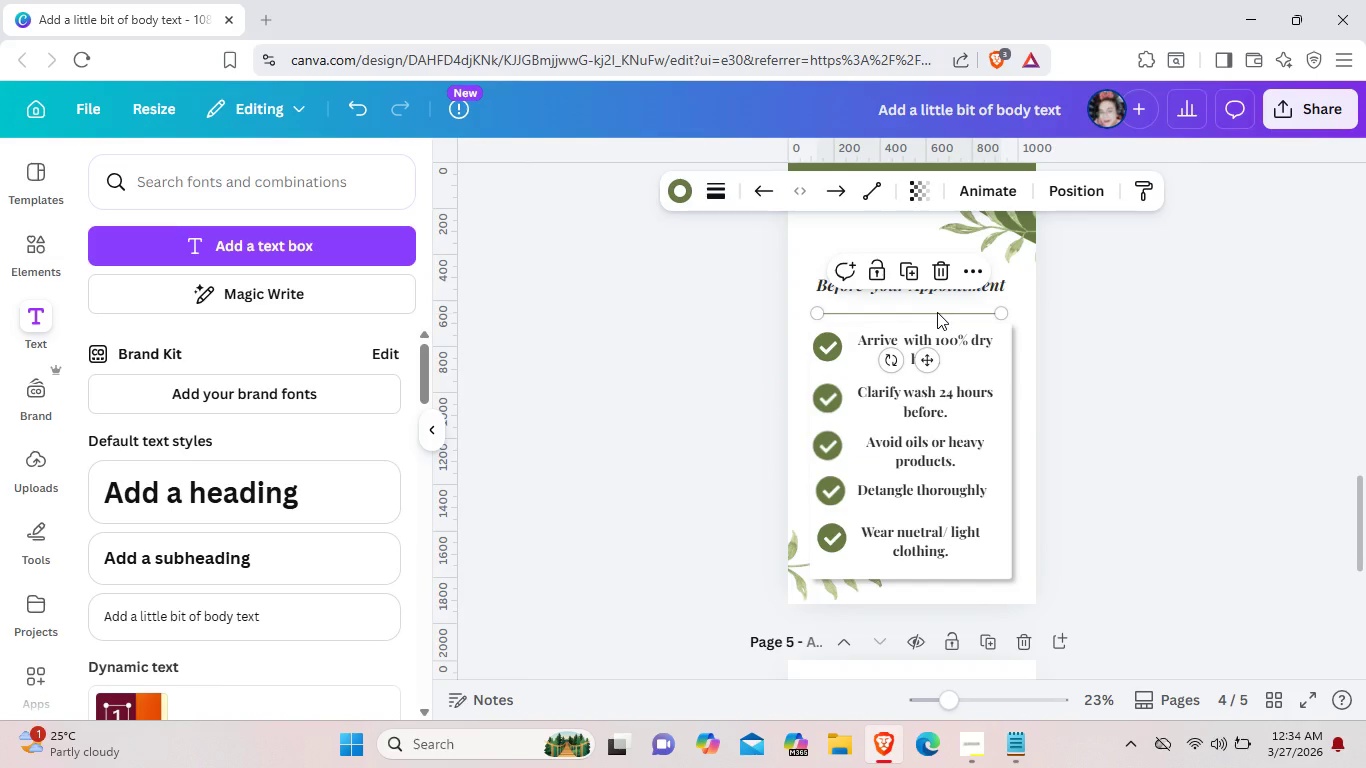 
key(Control+C)
 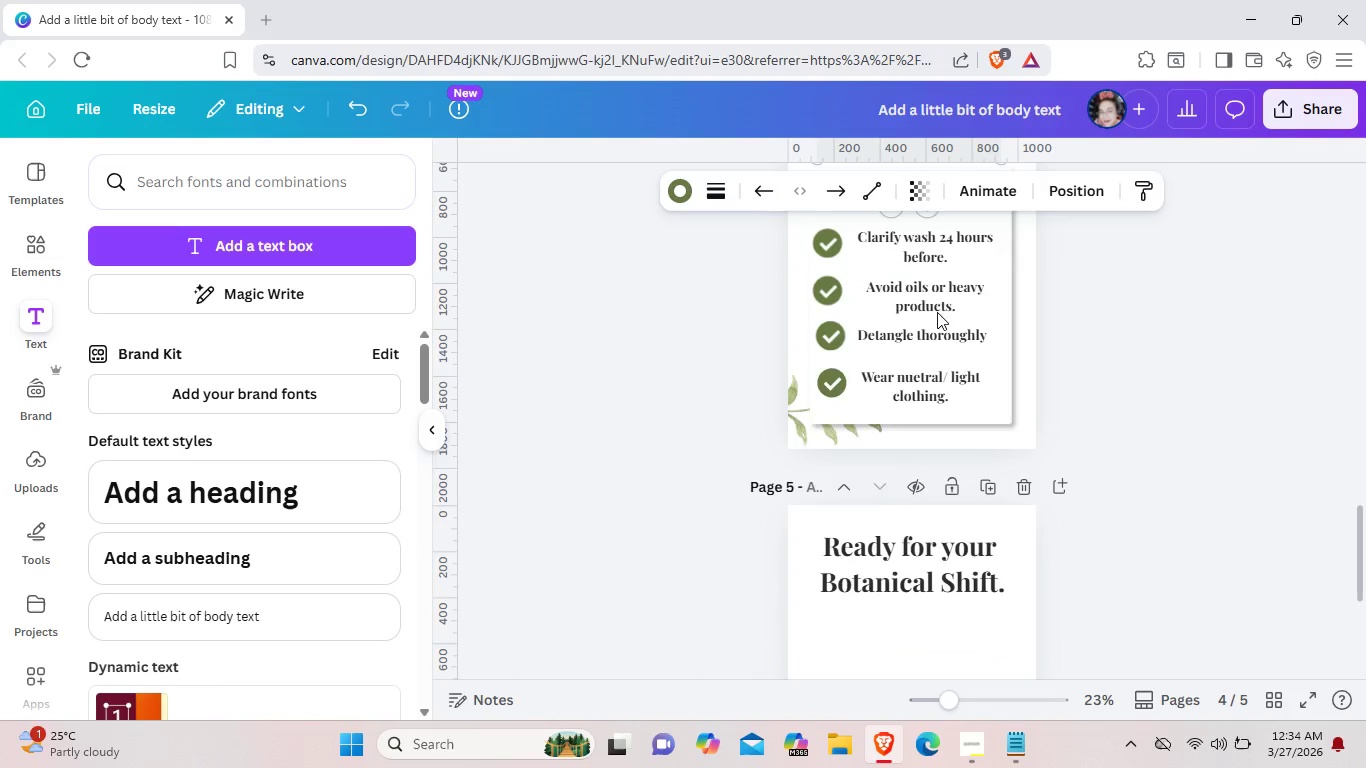 
scroll: coordinate [937, 312], scroll_direction: down, amount: 4.0
 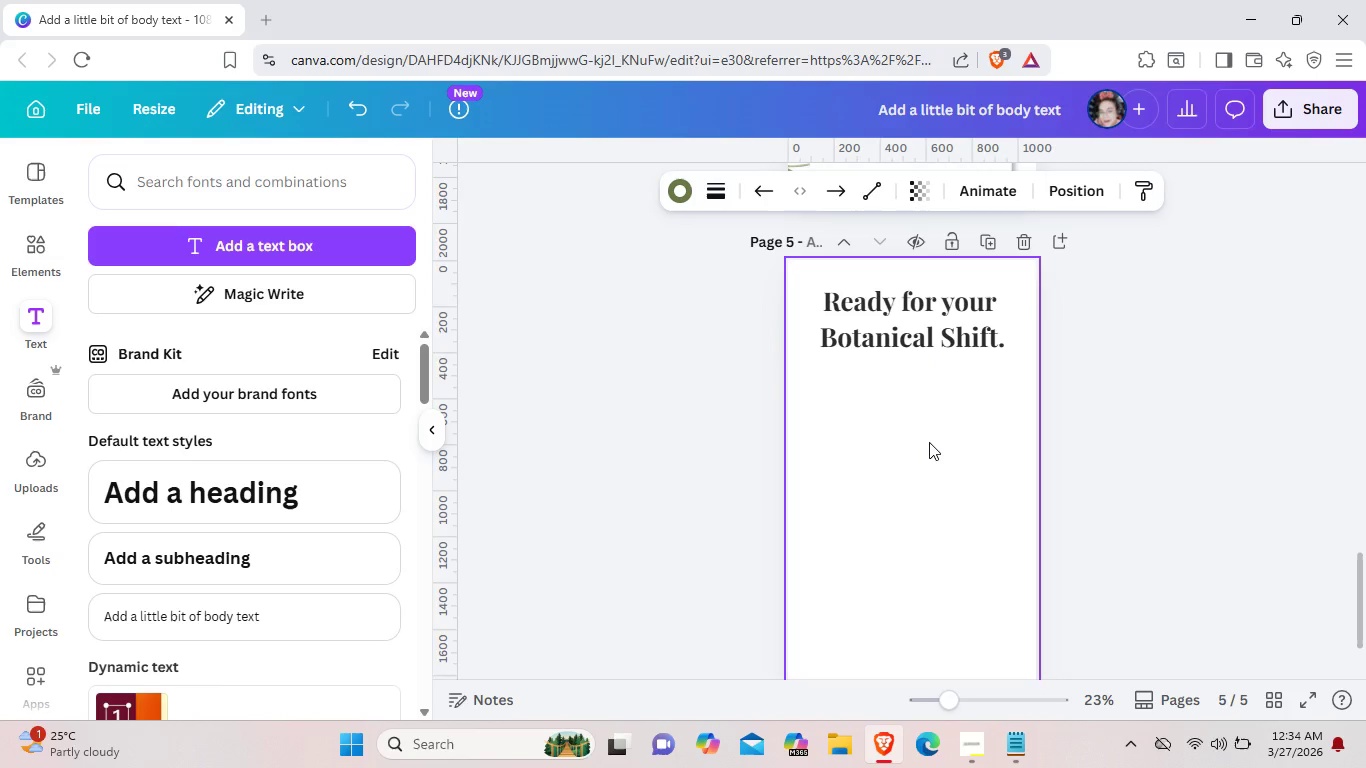 
key(Control+V)
 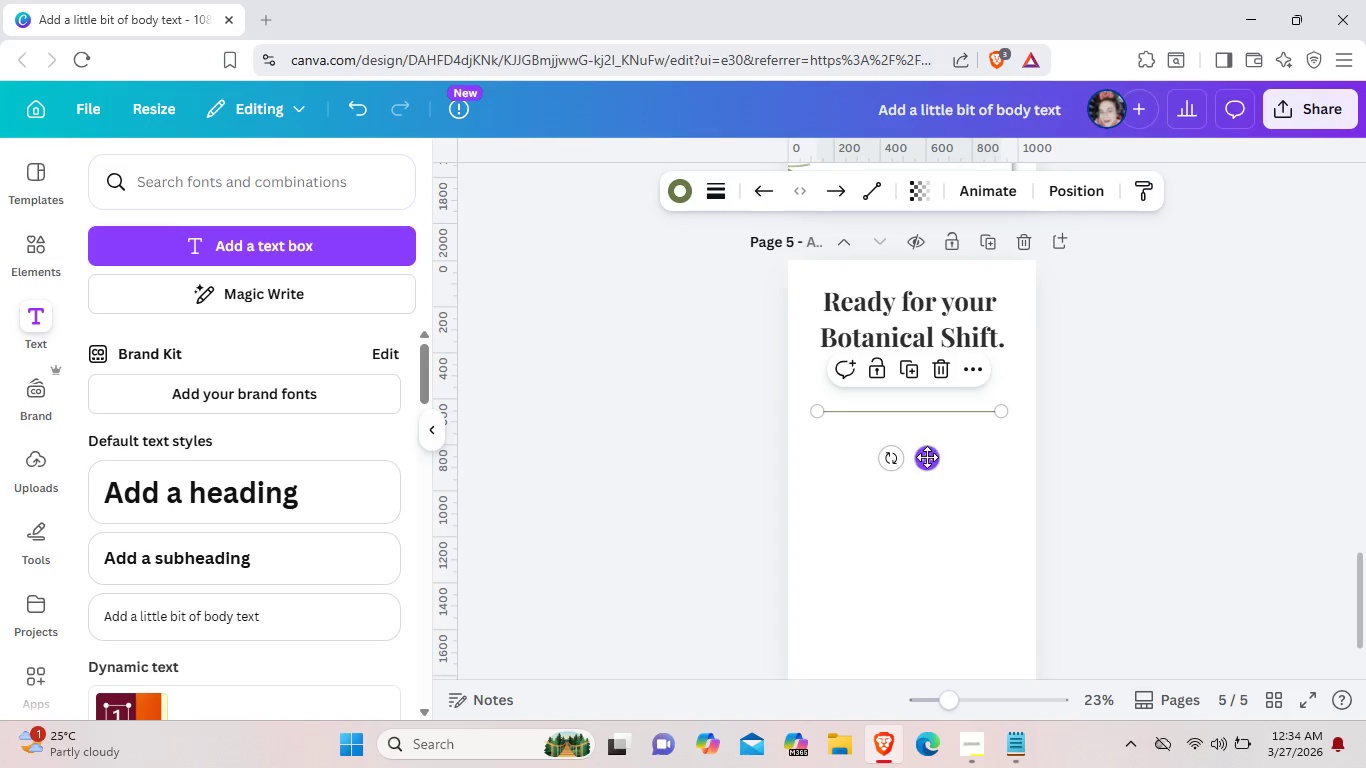 
left_click_drag(start_coordinate=[927, 457], to_coordinate=[931, 418])
 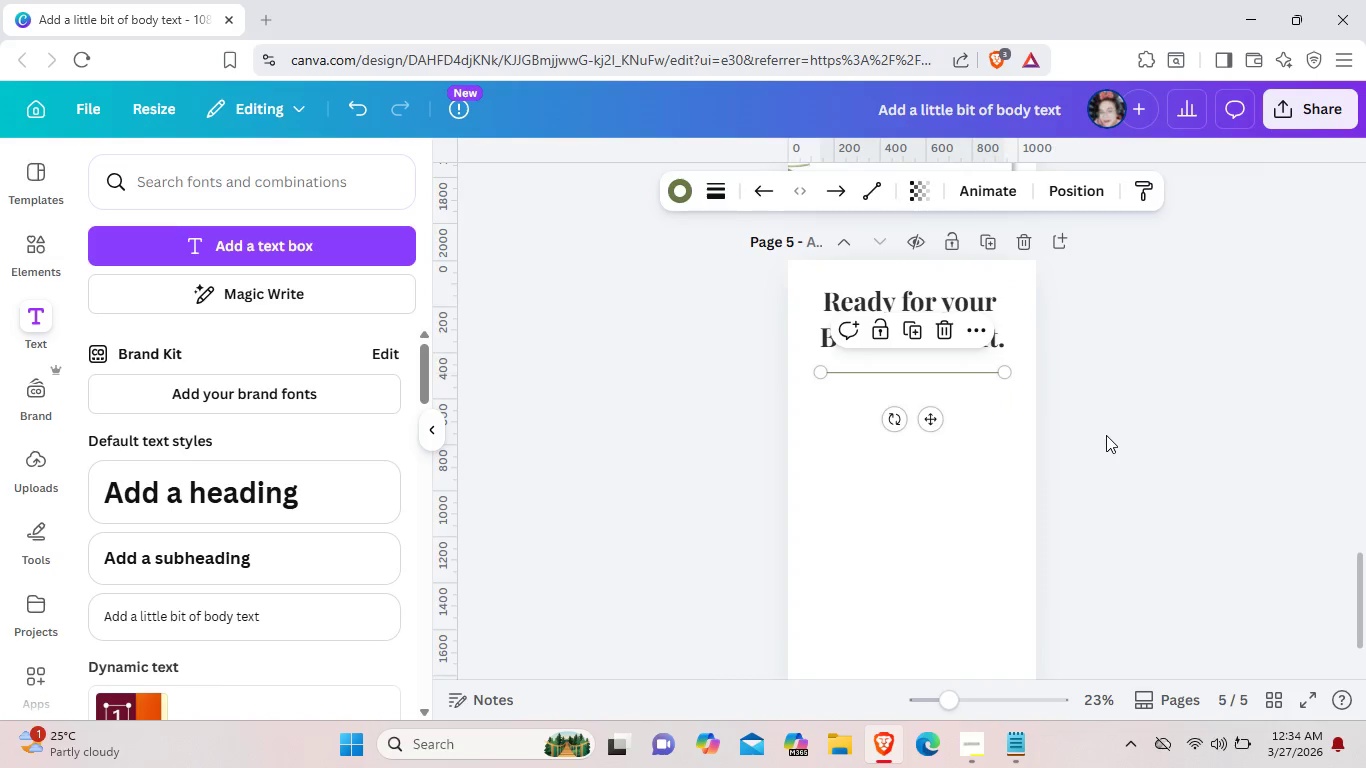 
left_click([1106, 435])
 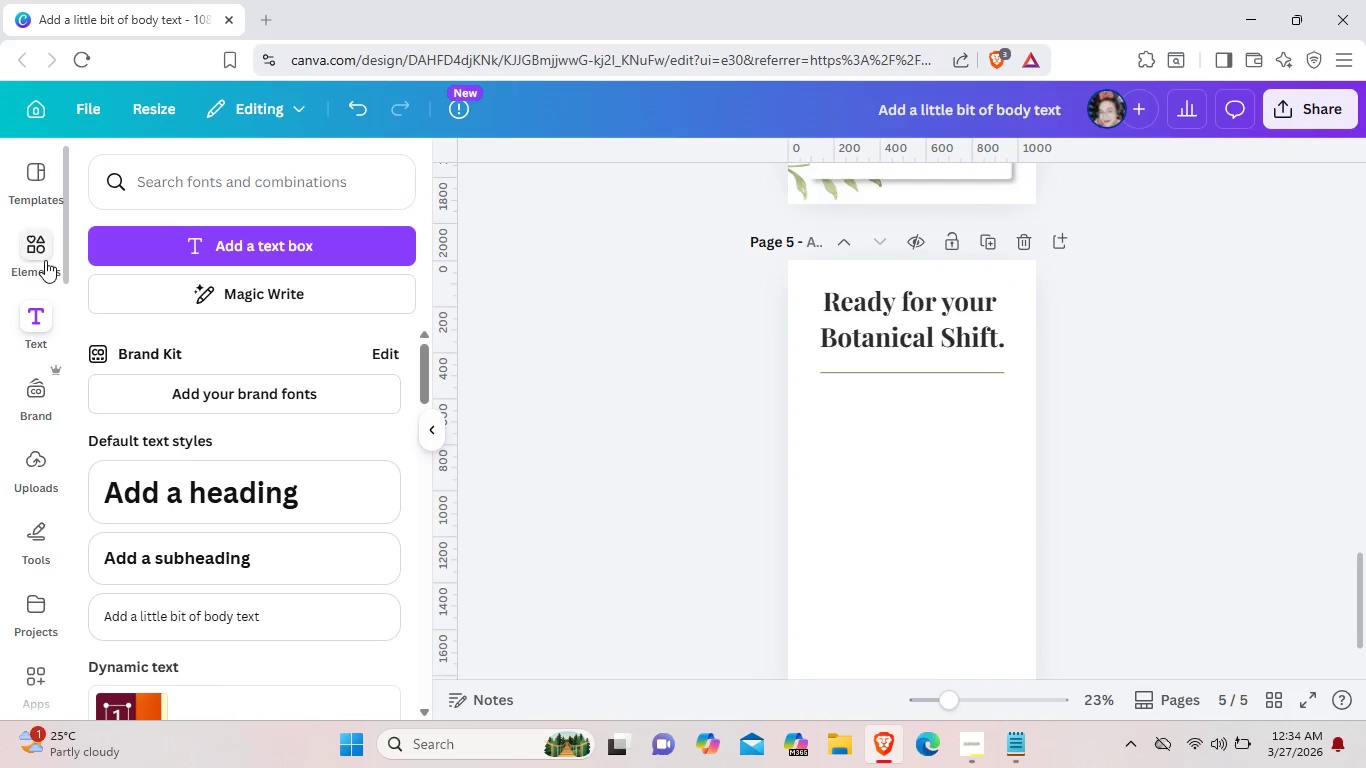 
left_click([37, 319])
 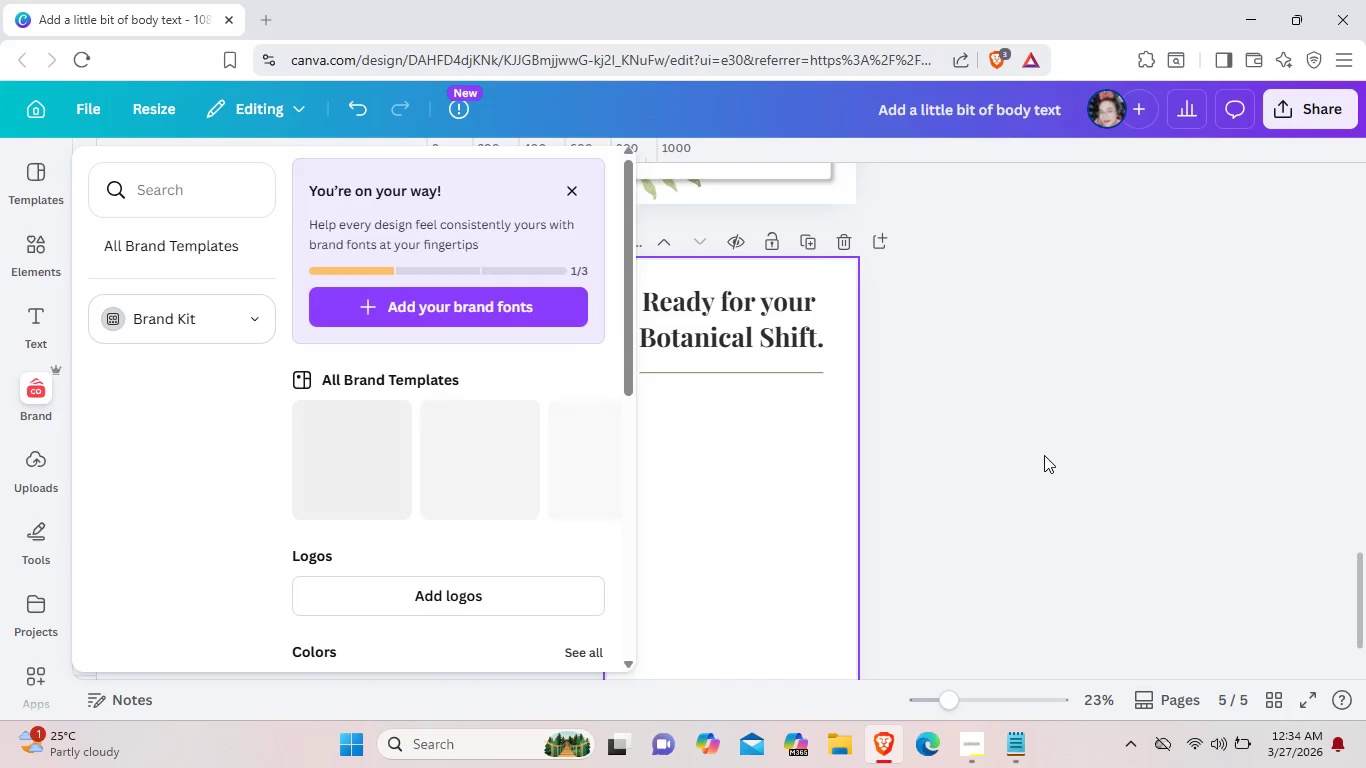 
wait(5.41)
 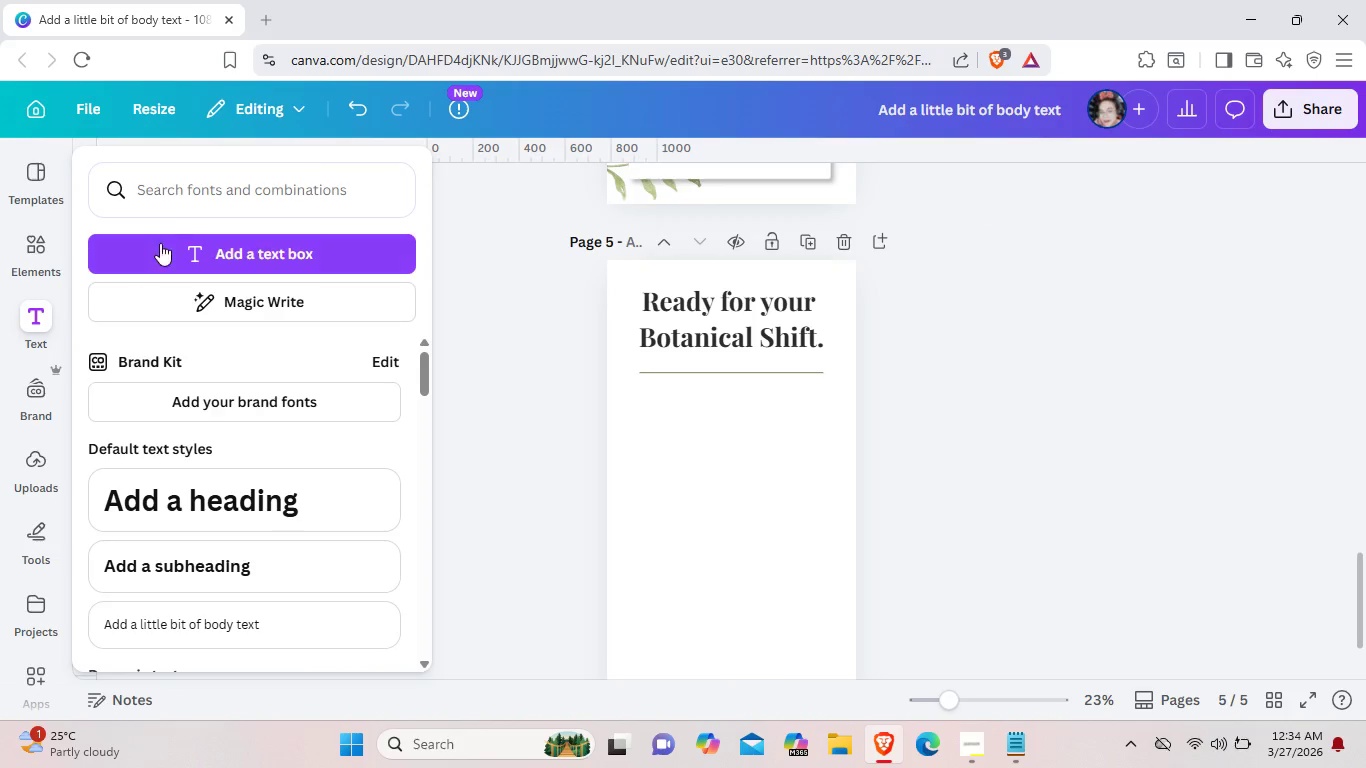 
scroll: coordinate [890, 471], scroll_direction: up, amount: 3.0
 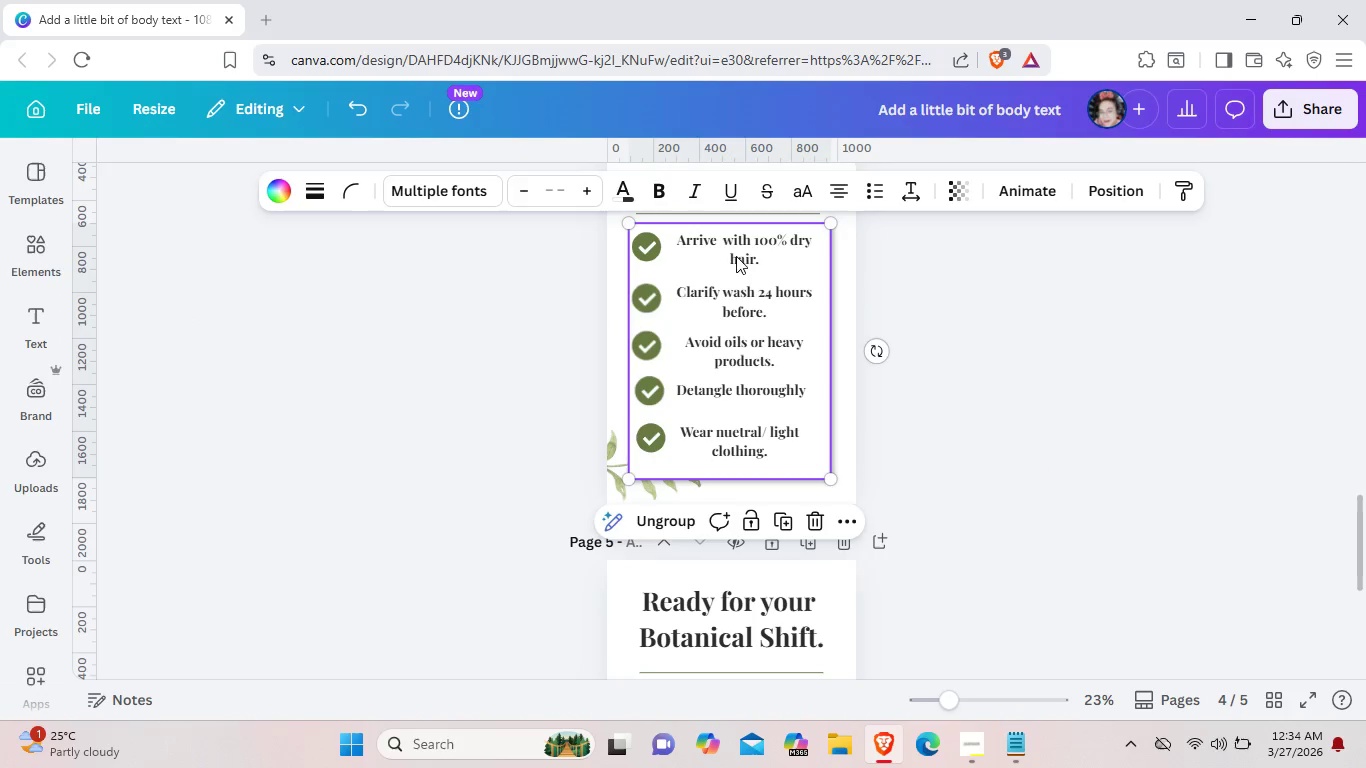 
left_click([730, 252])
 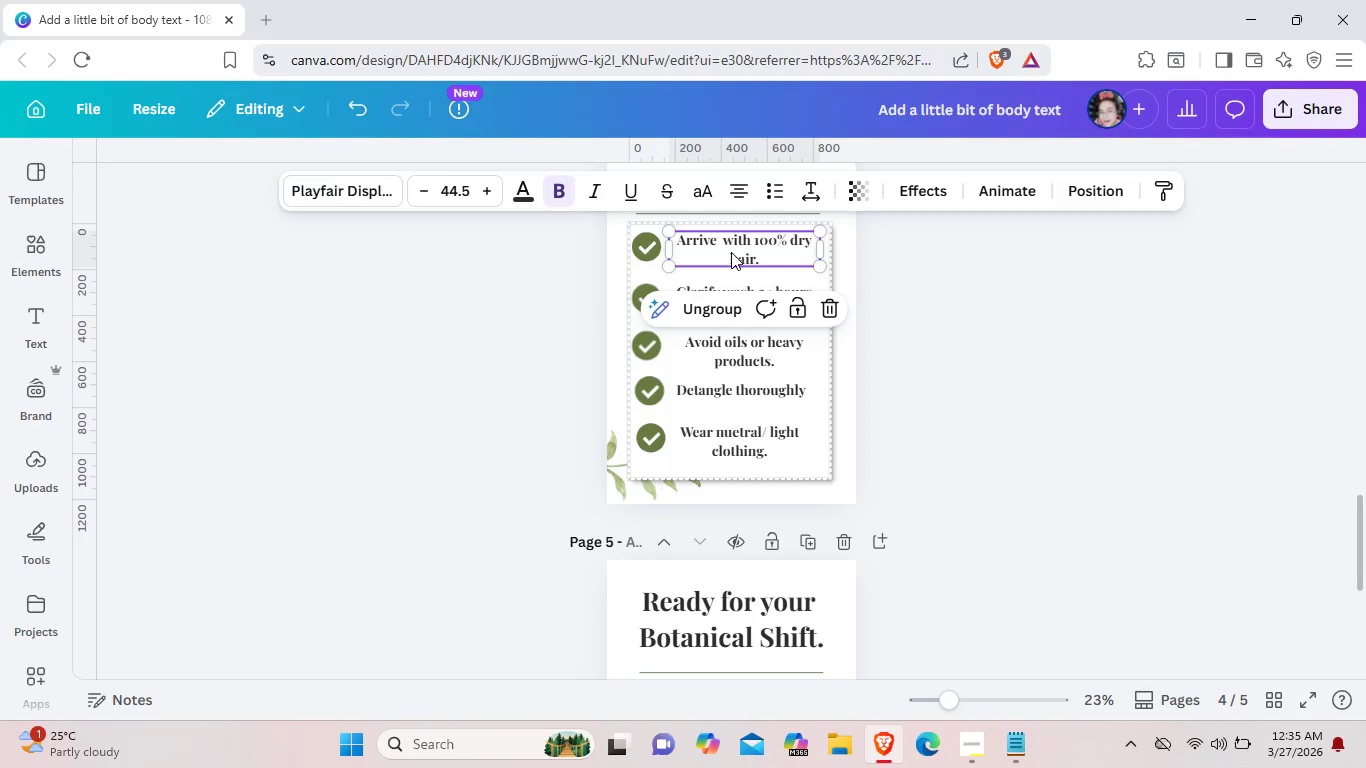 
key(Control+C)
 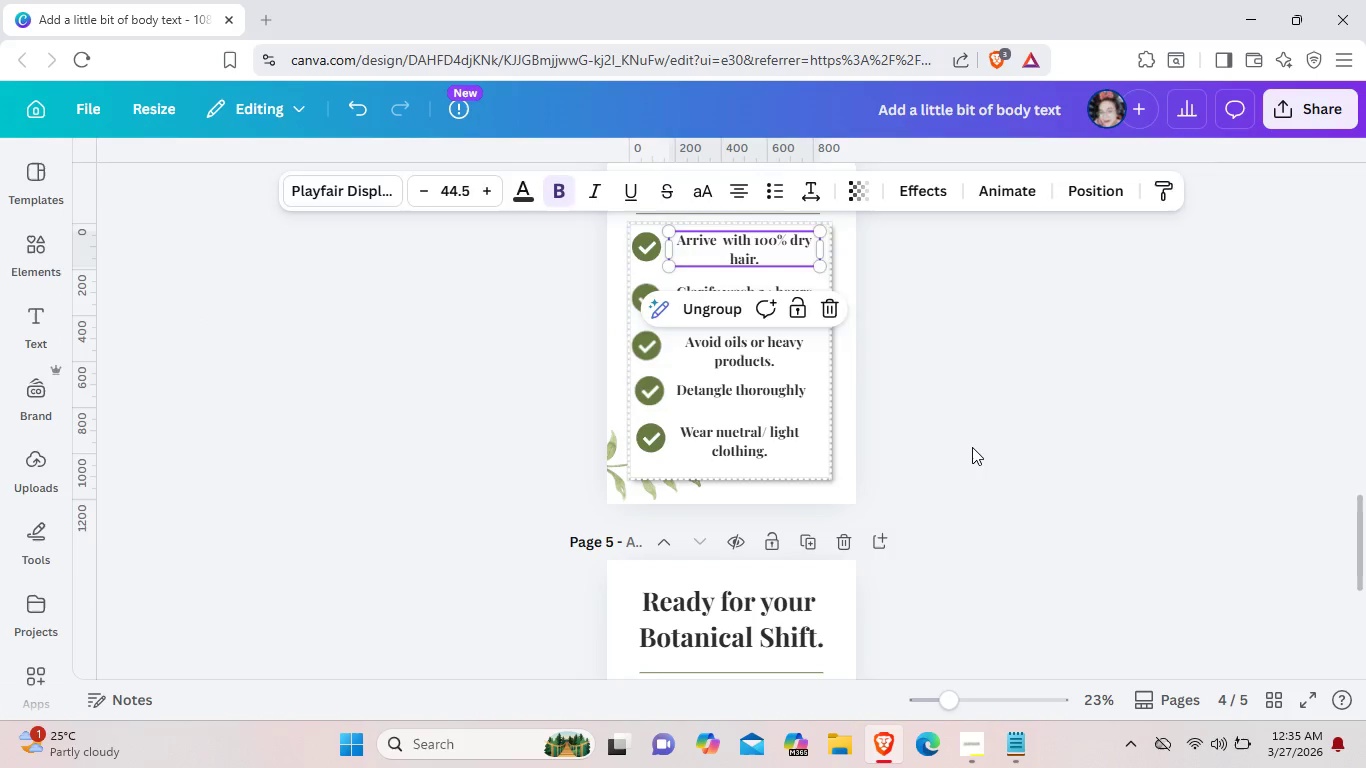 
left_click([972, 448])
 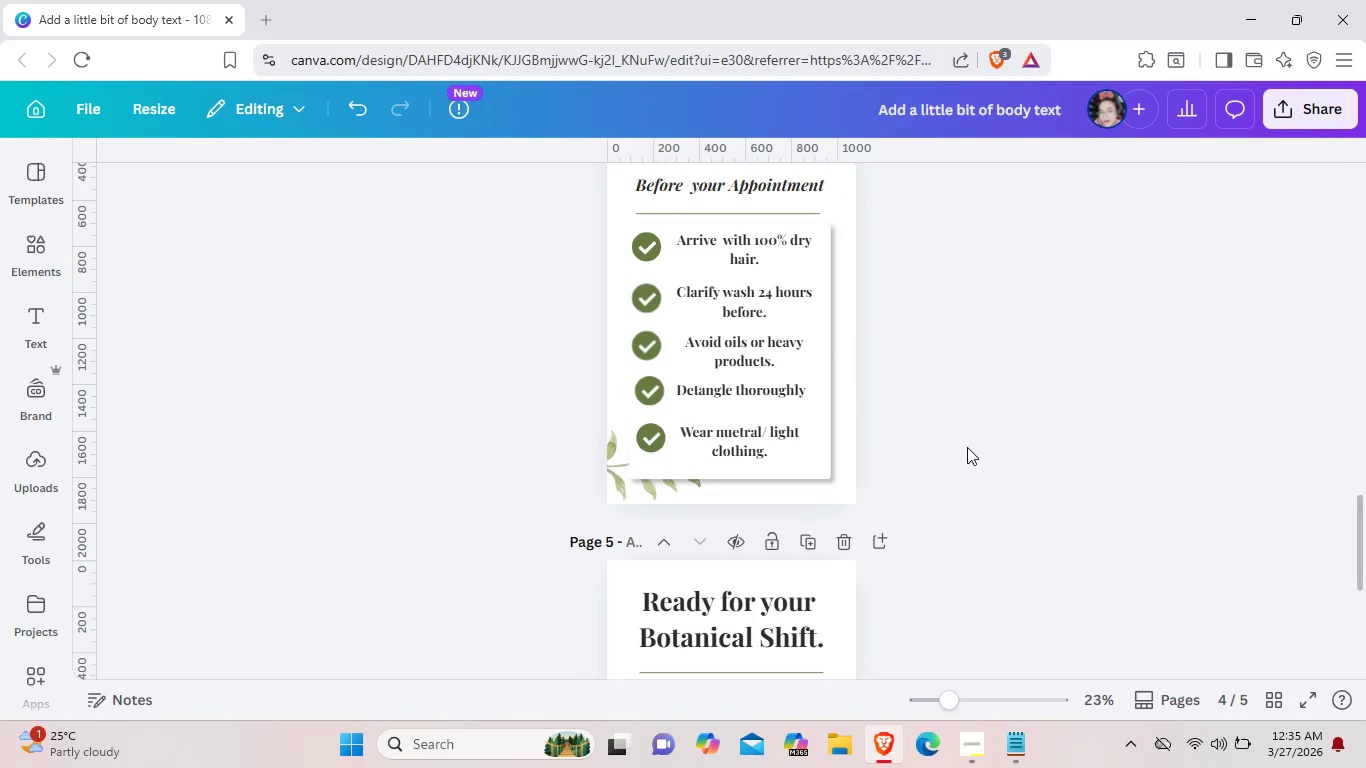 
scroll: coordinate [956, 443], scroll_direction: down, amount: 3.0
 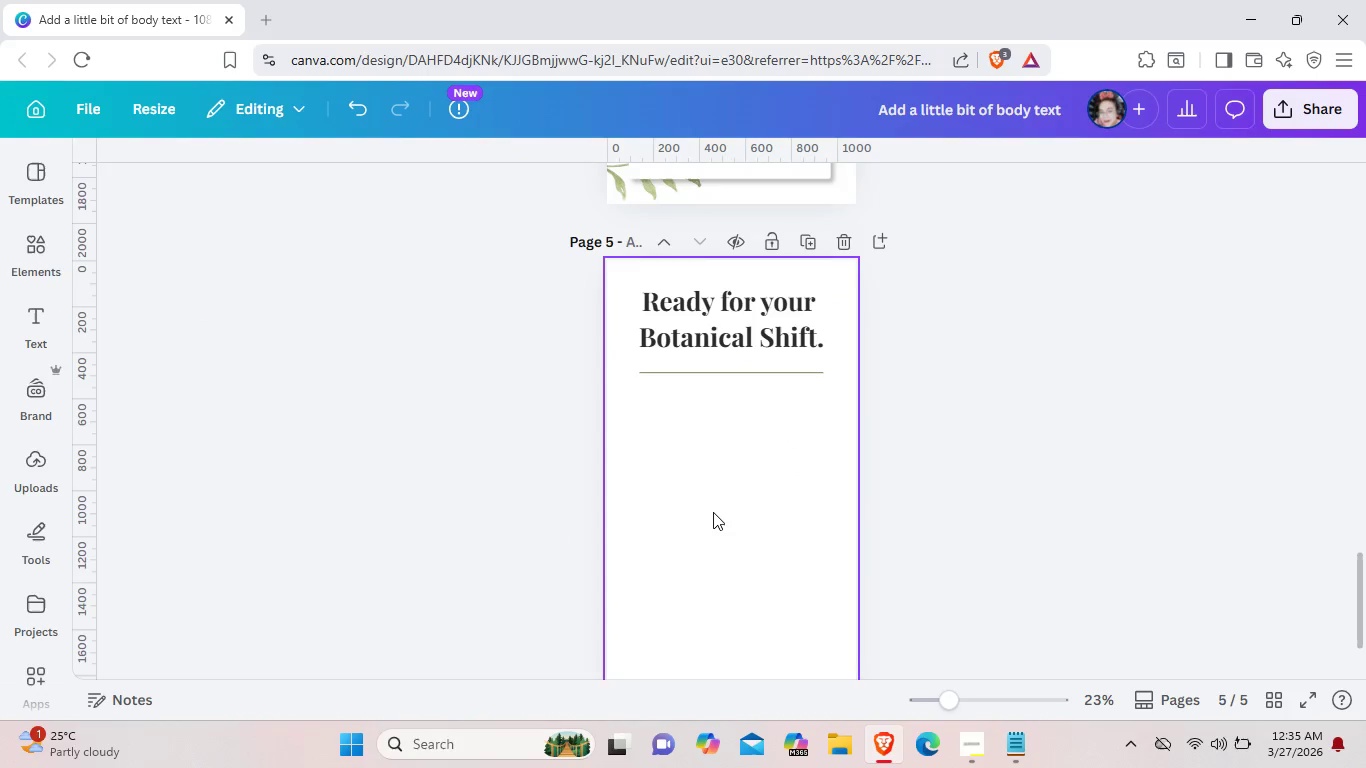 
key(Control+V)
 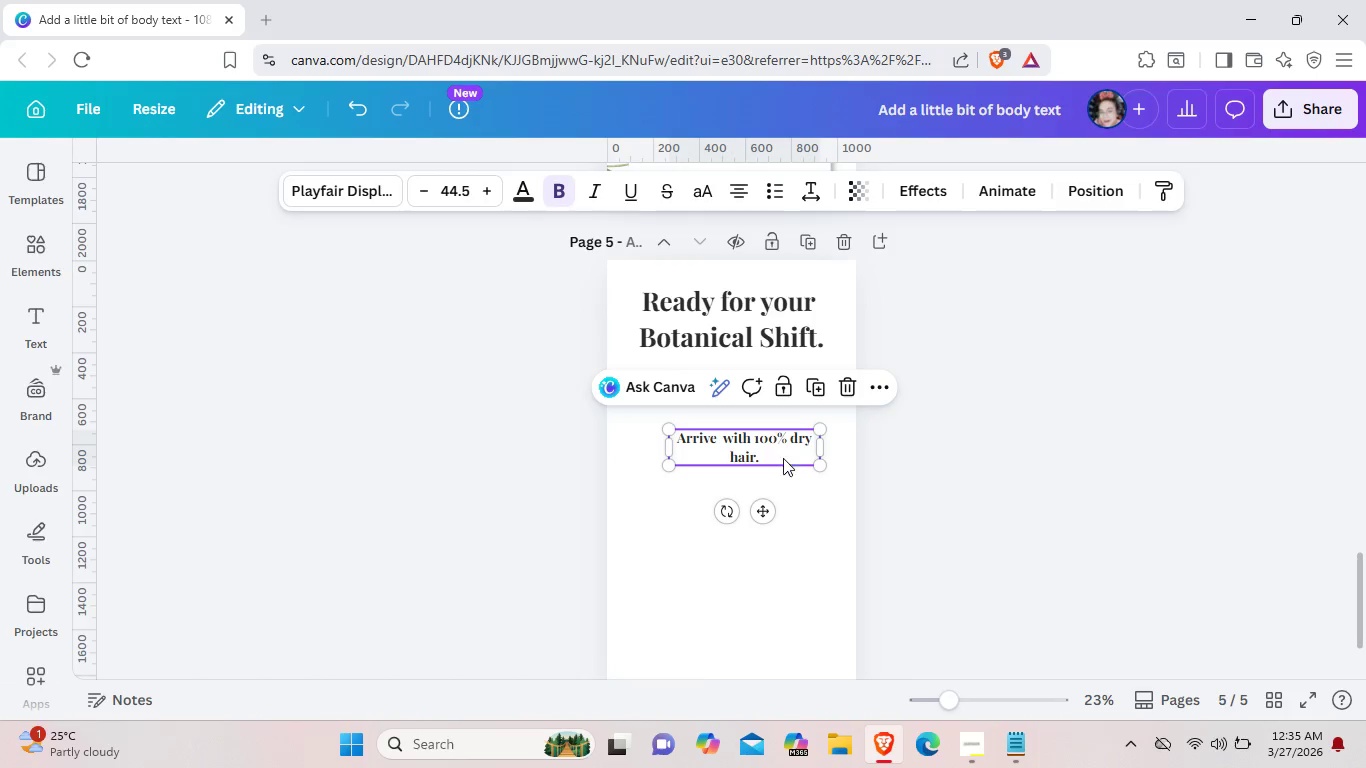 
left_click([781, 453])
 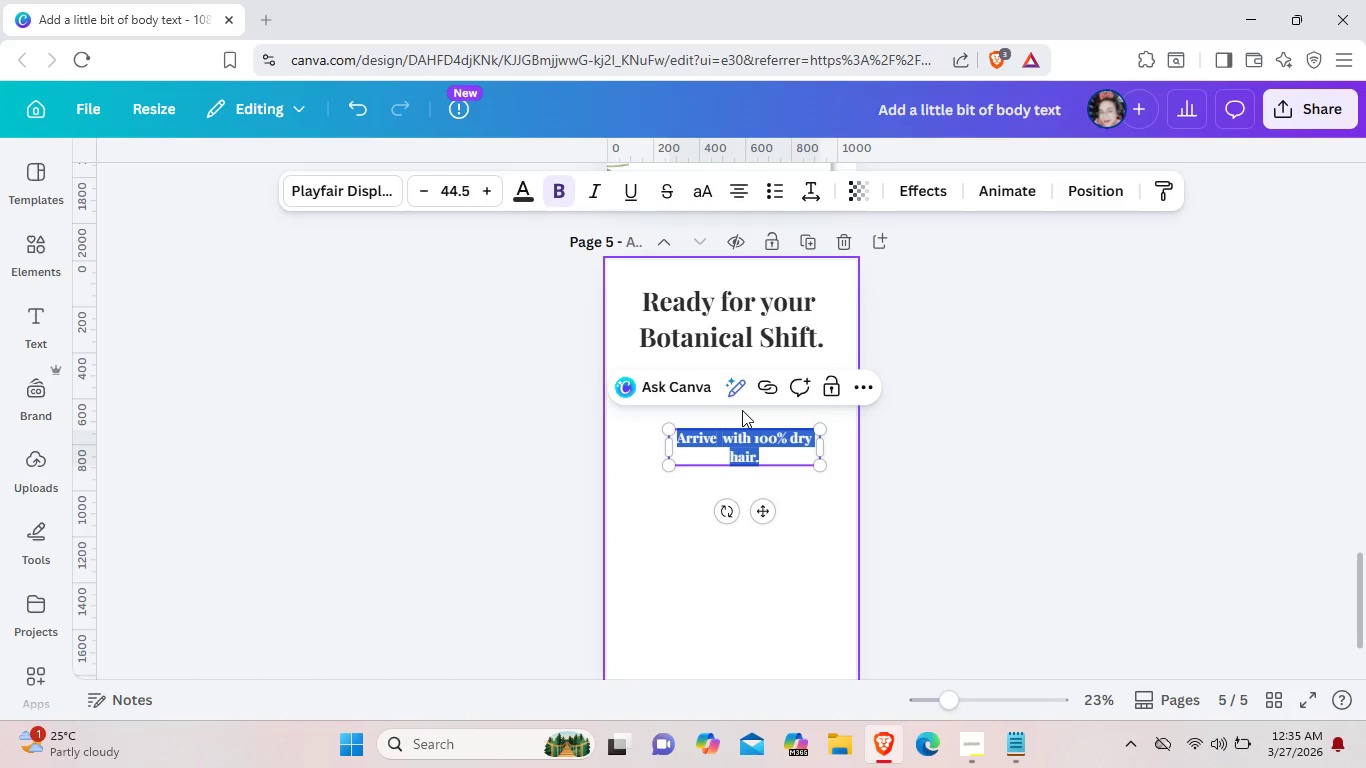 
key(Backspace)
type(Experience plant-based)
 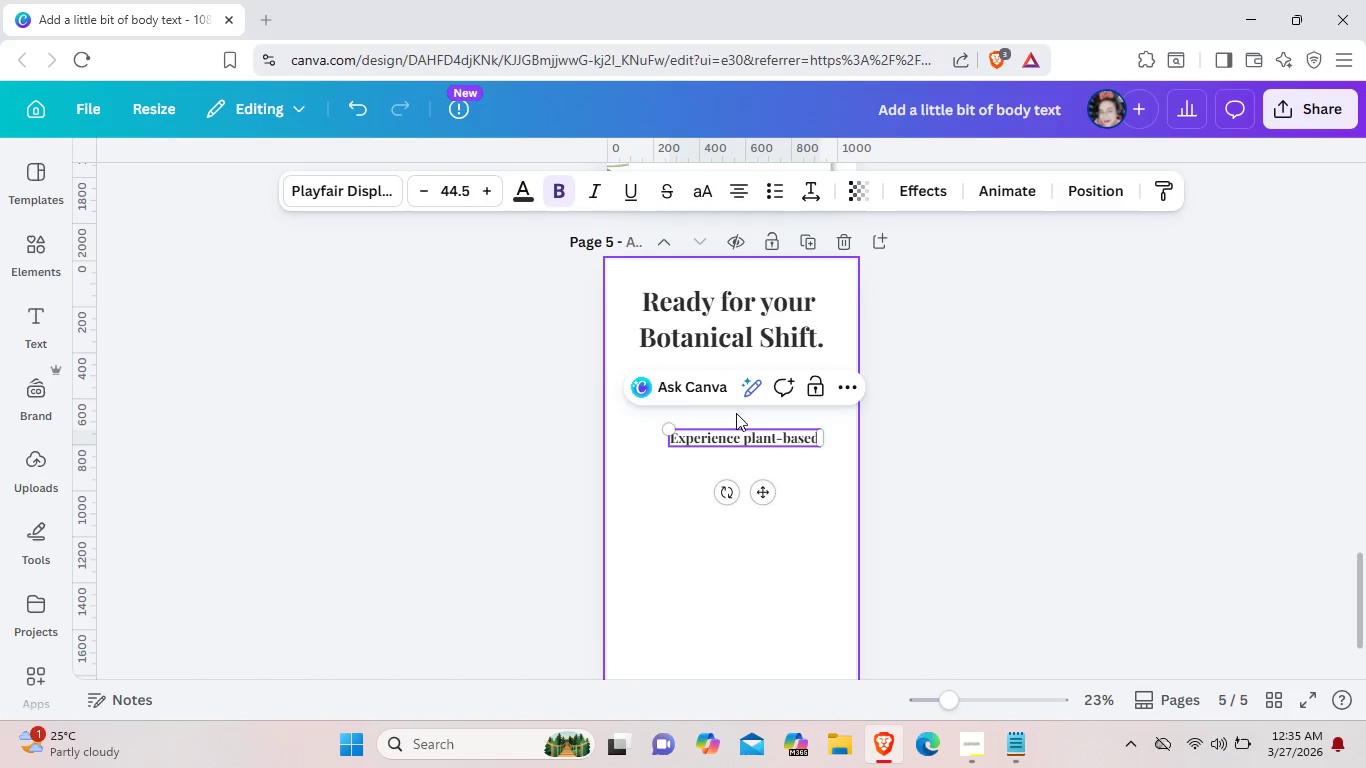 
key(Space)
 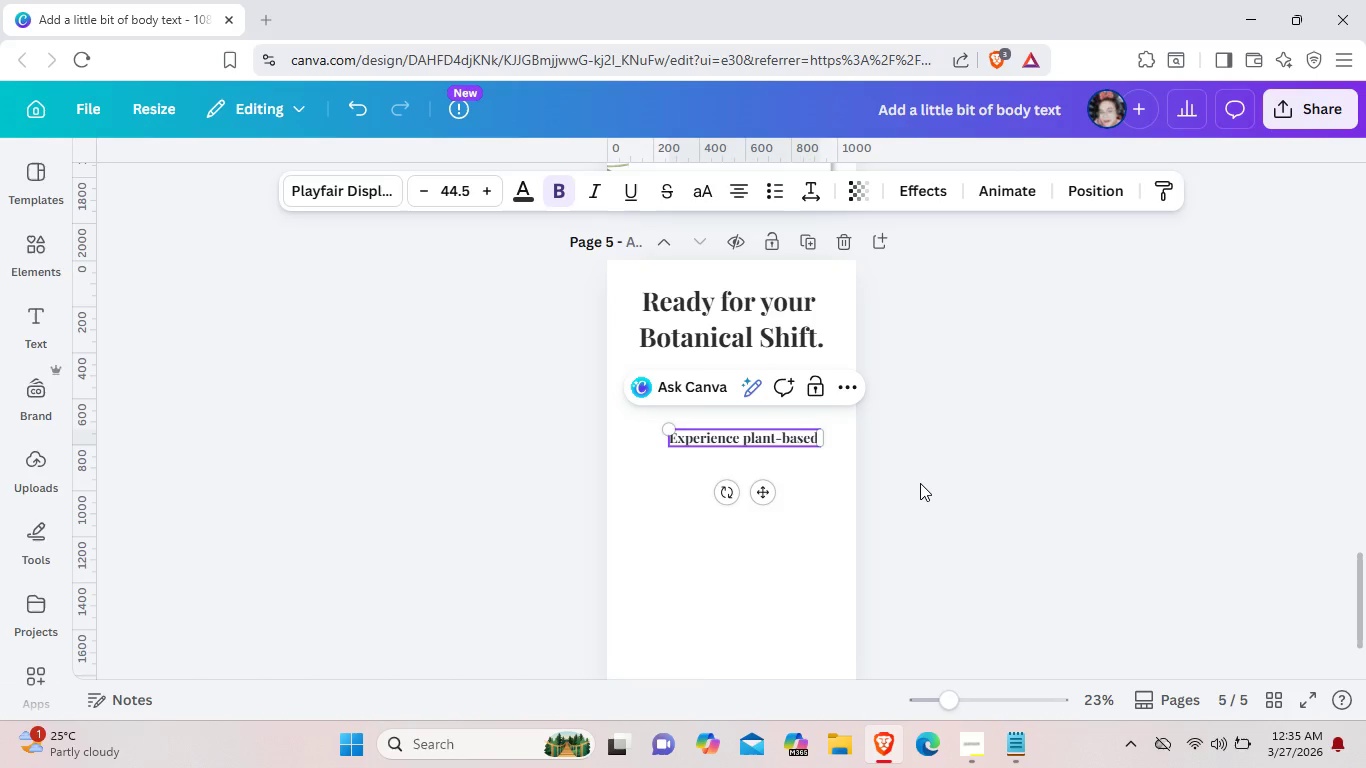 
type(color tailored to you.)
 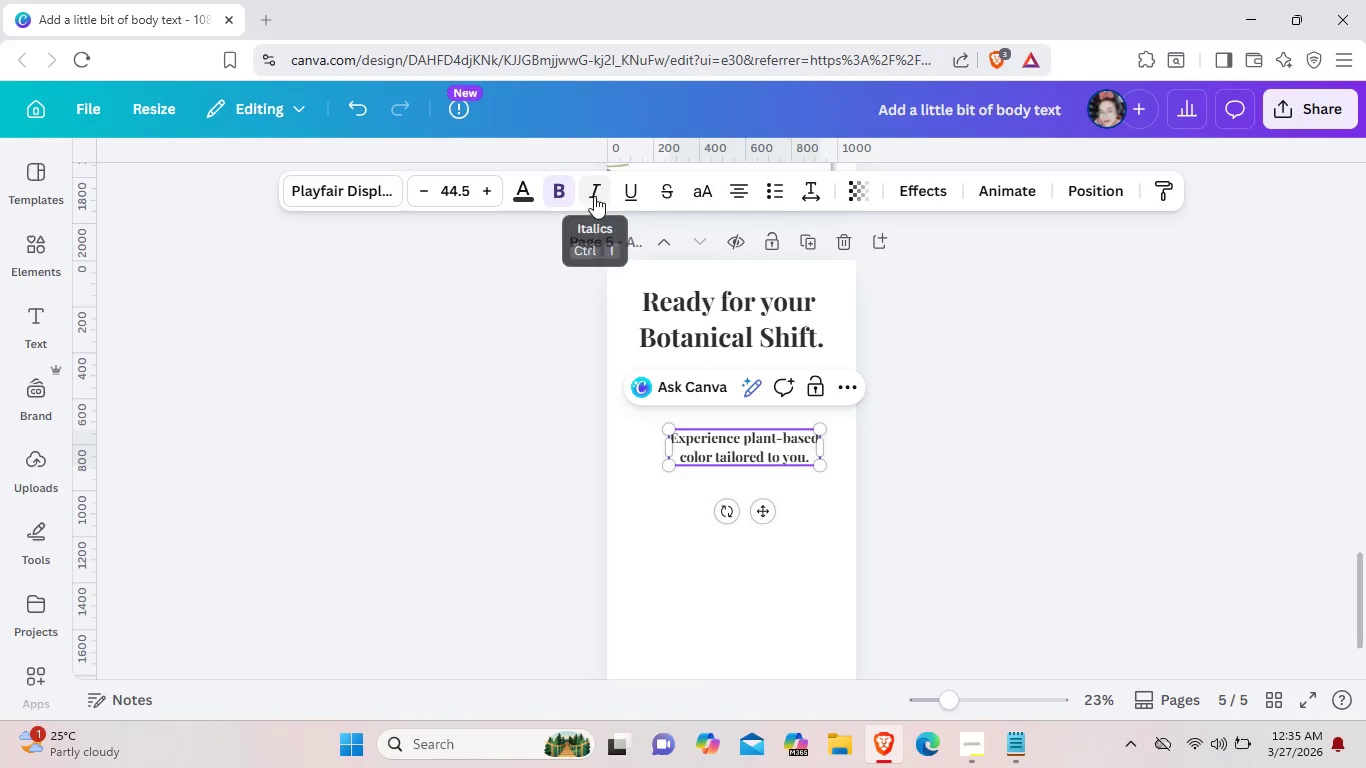 
left_click([595, 196])
 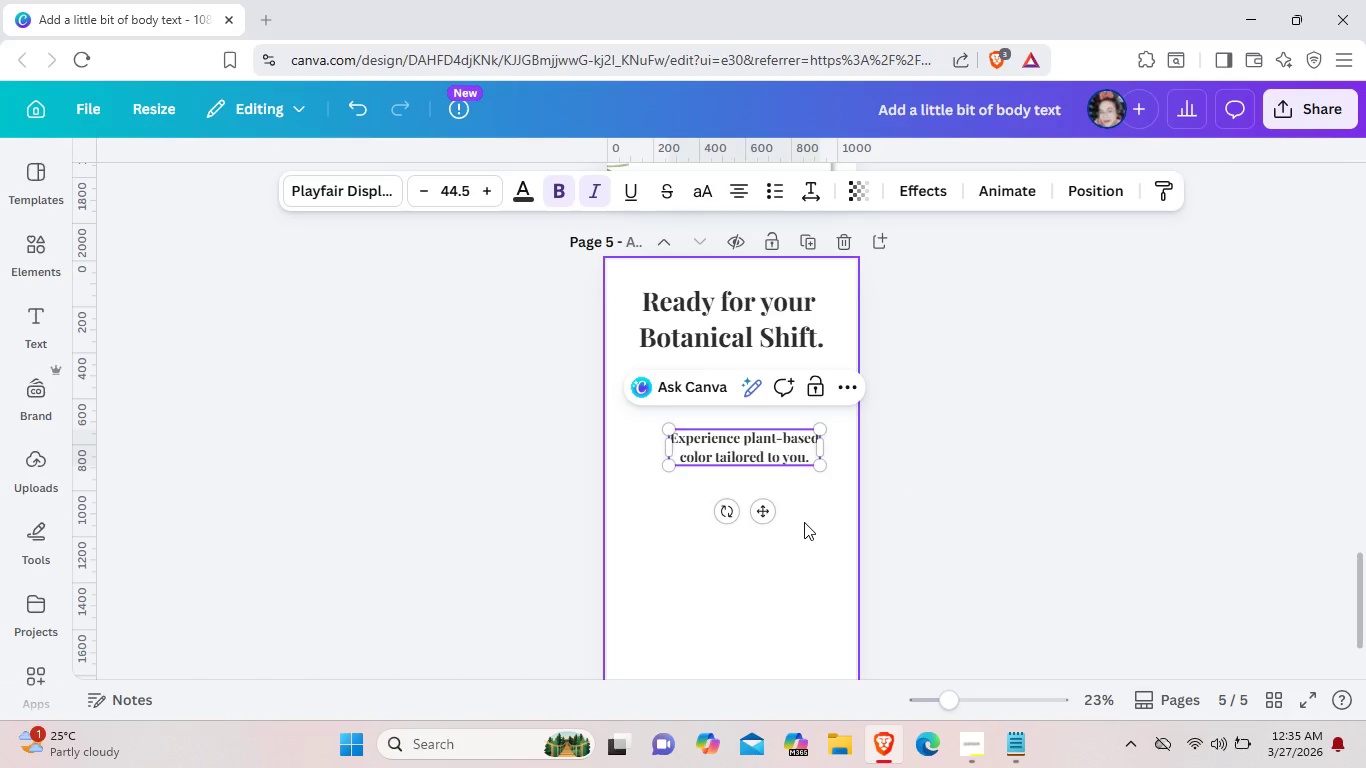 
left_click([804, 522])
 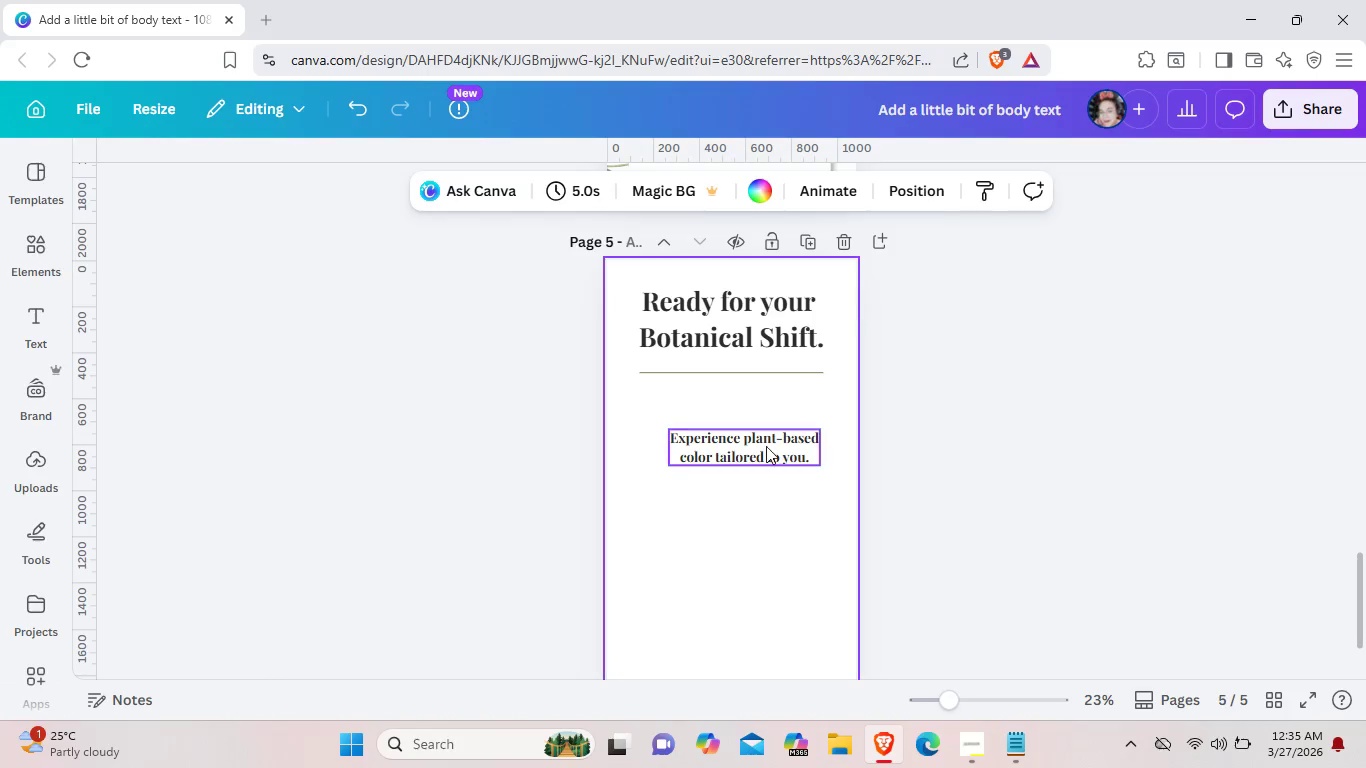 
left_click([766, 446])
 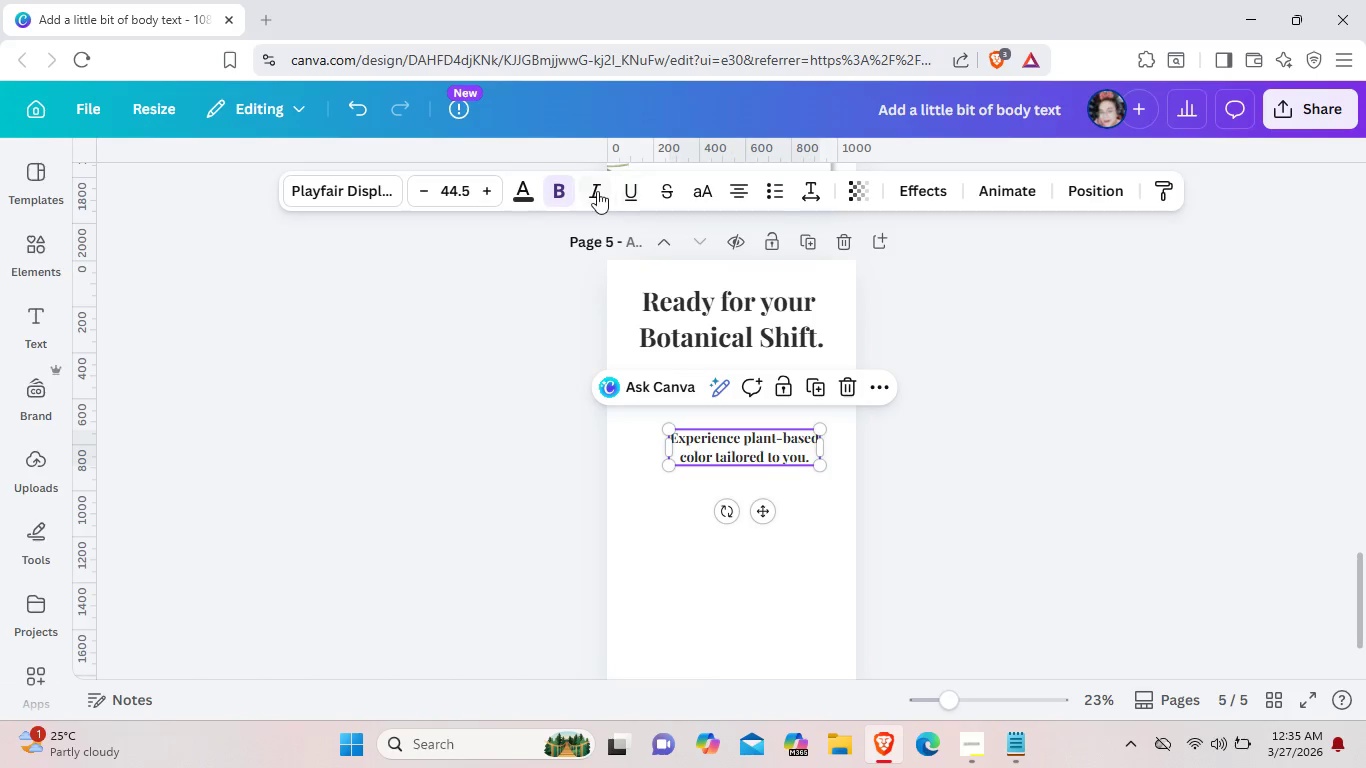 
left_click([597, 191])
 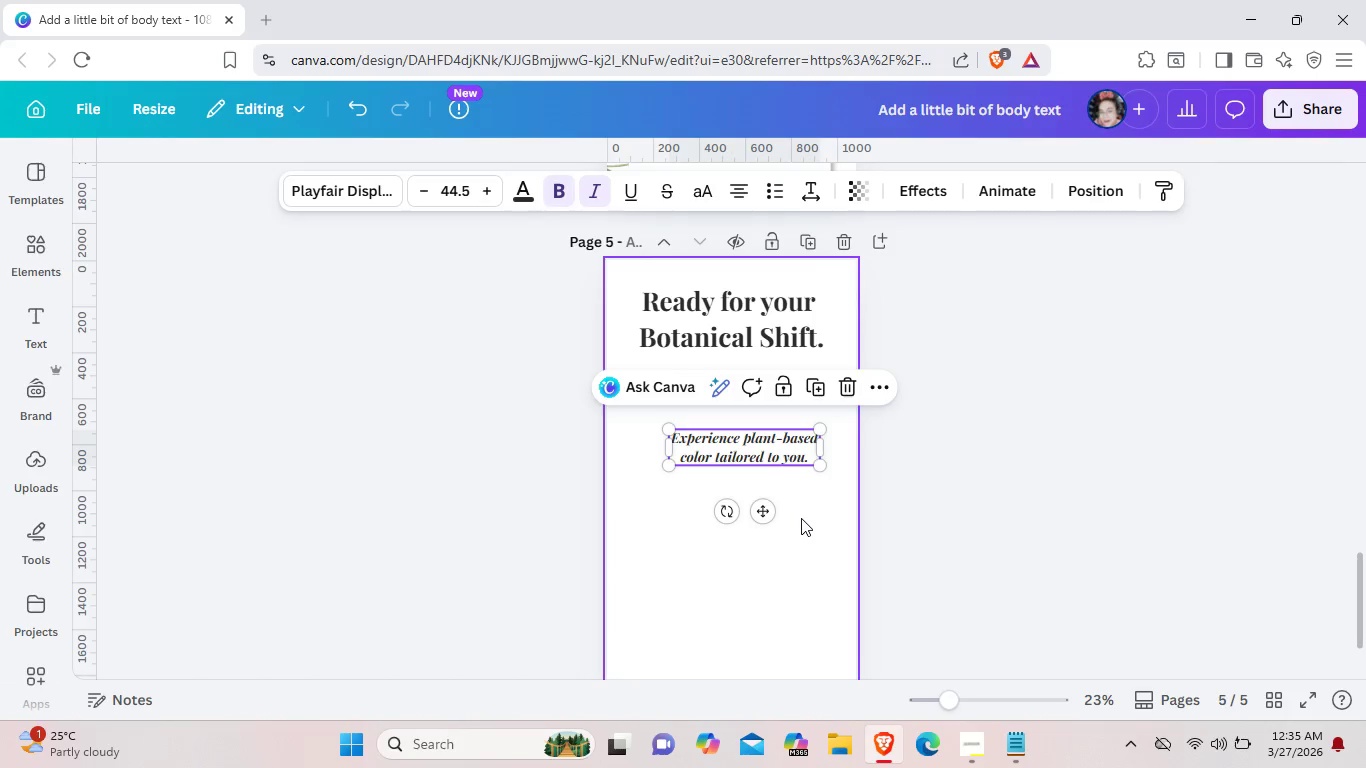 
left_click([806, 504])
 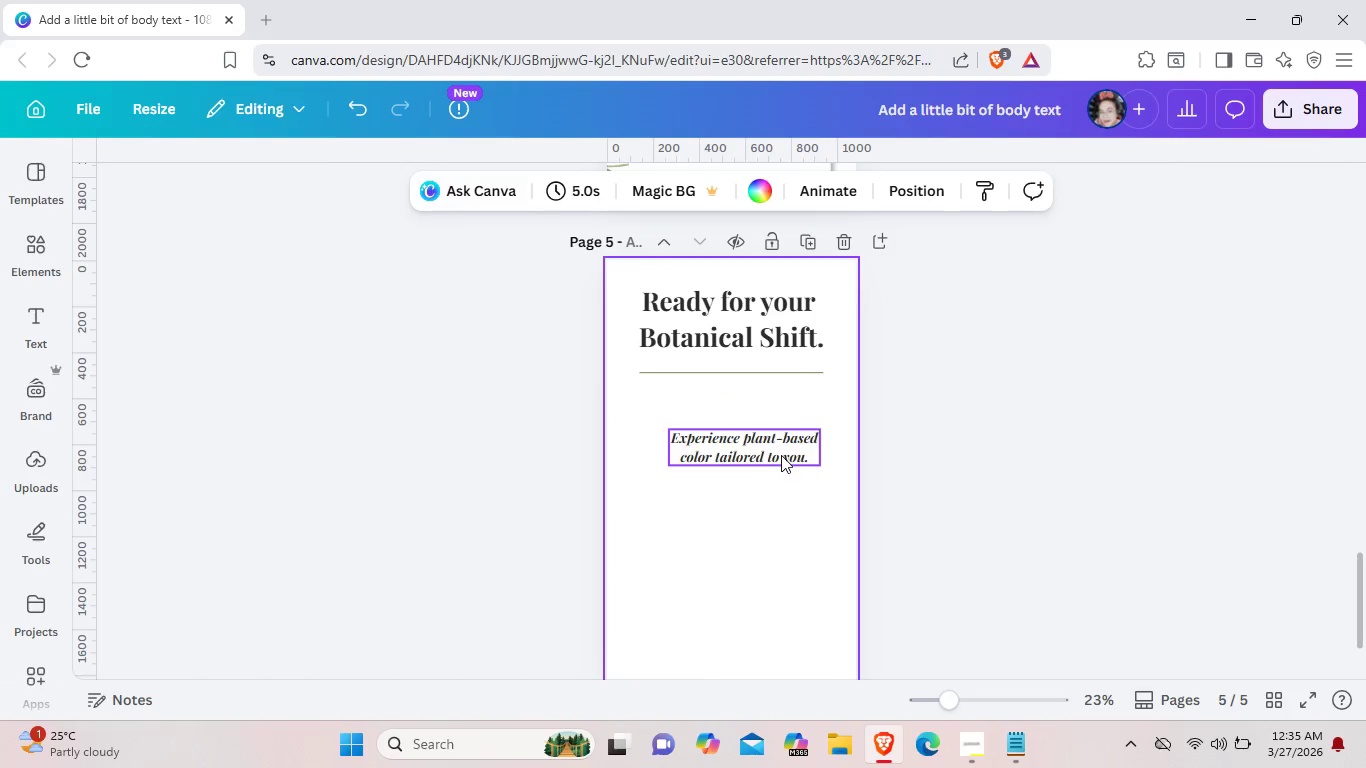 
left_click_drag(start_coordinate=[781, 455], to_coordinate=[757, 420])
 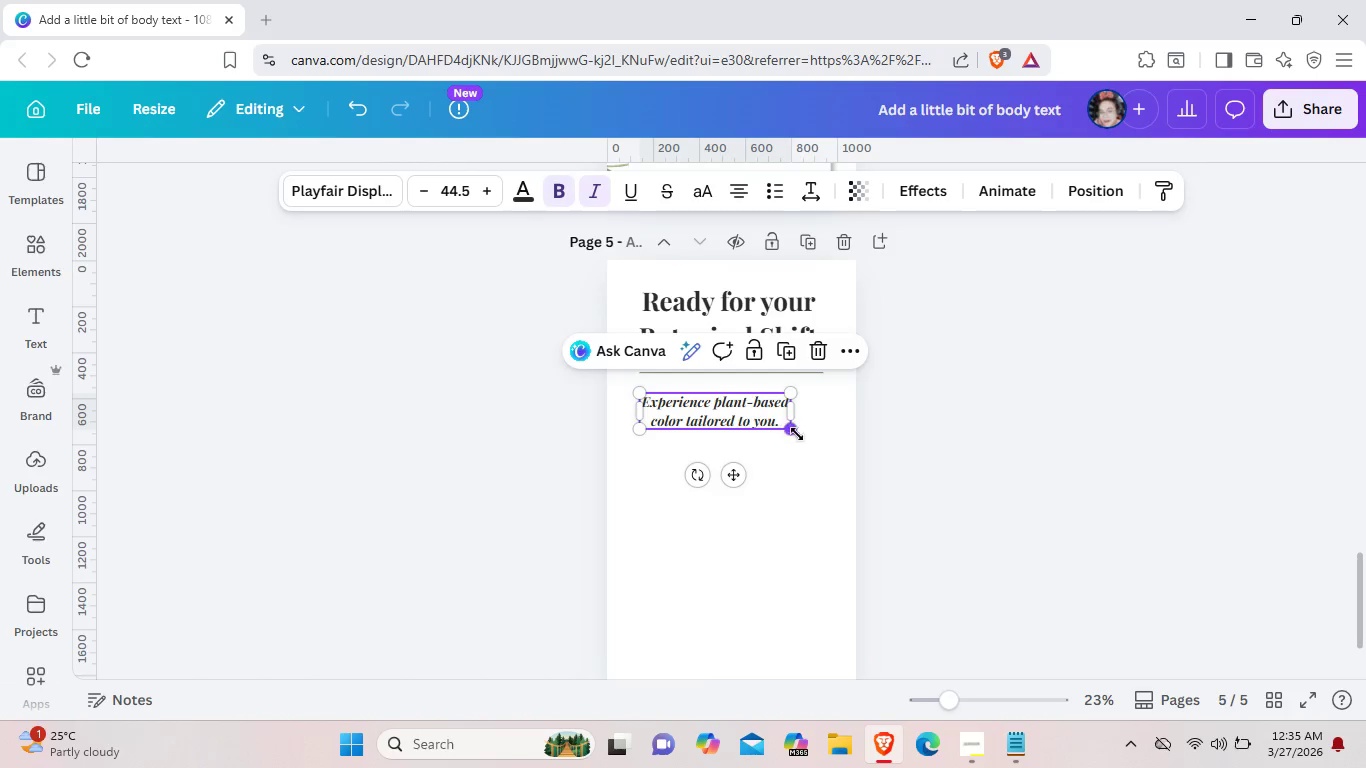 
left_click_drag(start_coordinate=[787, 429], to_coordinate=[824, 451])
 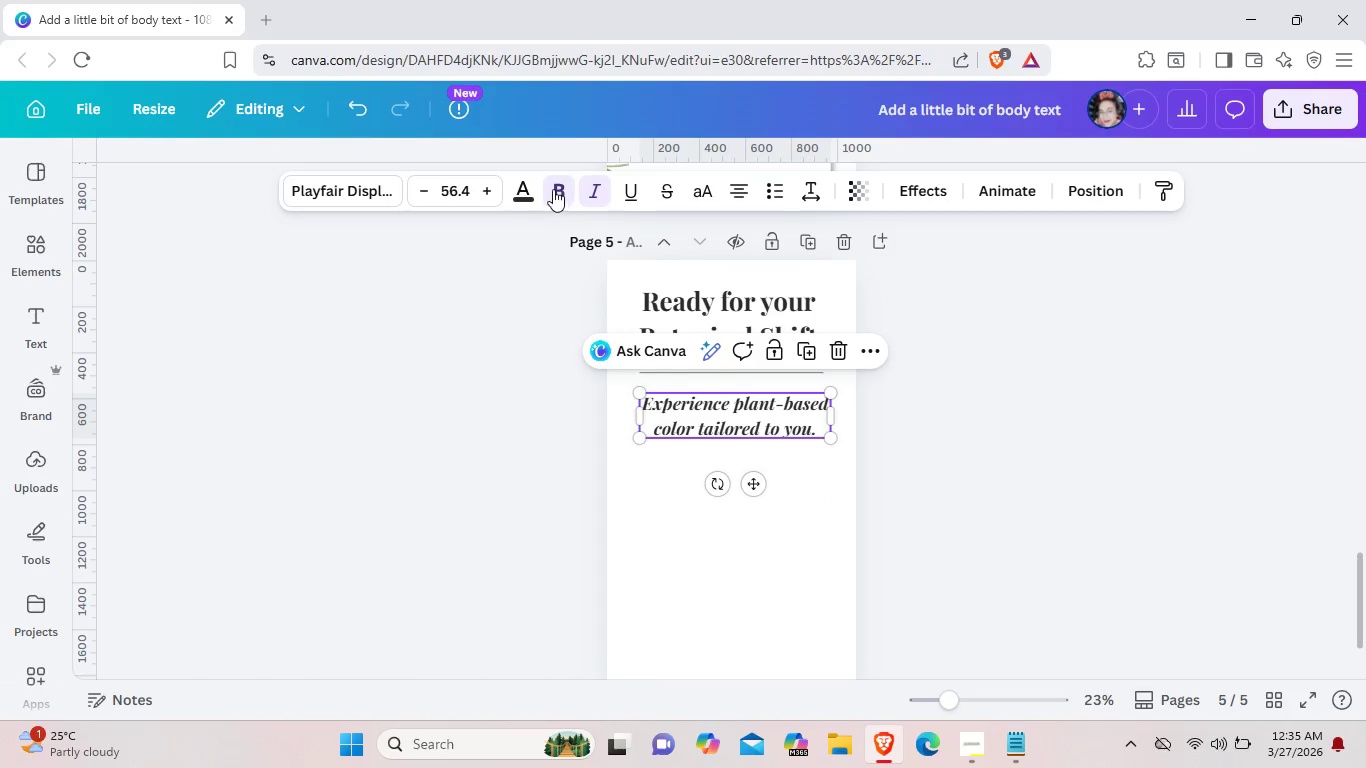 
left_click([553, 189])
 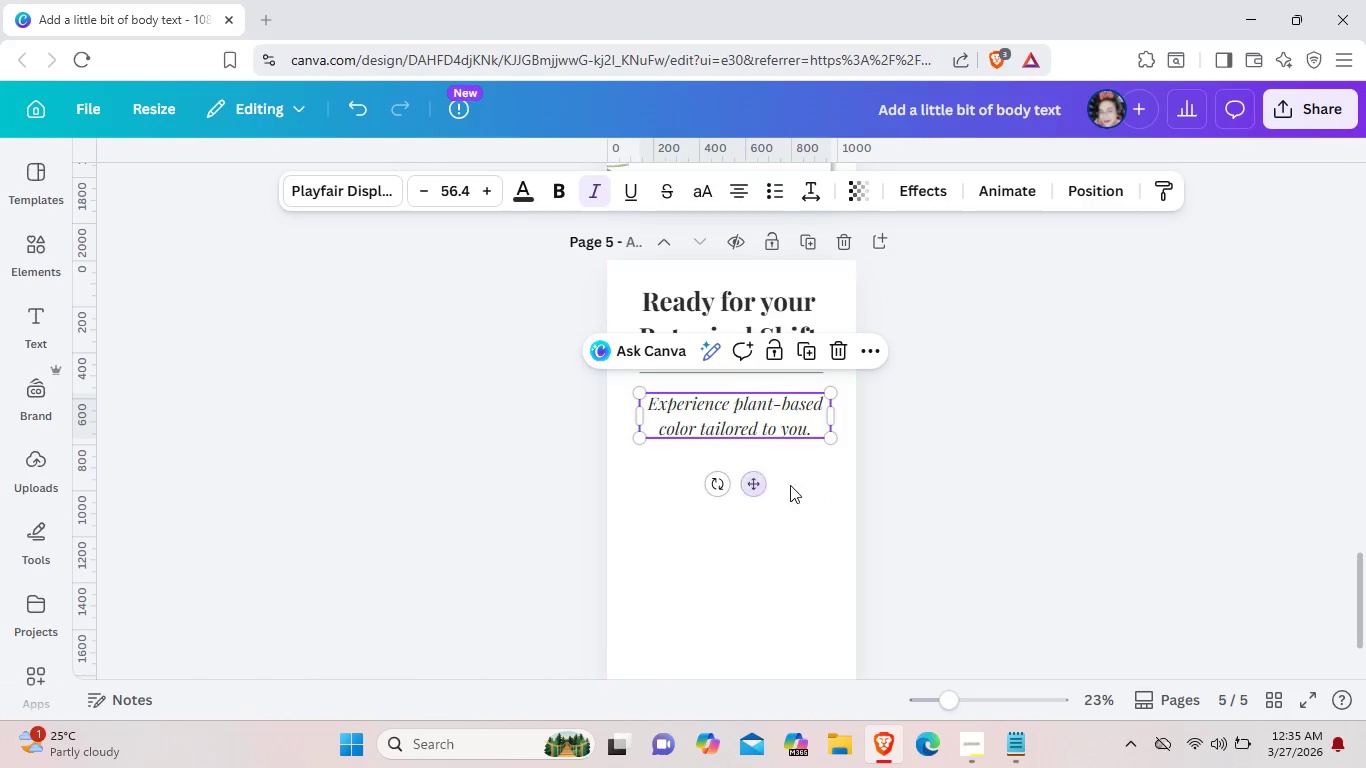 
left_click([816, 485])
 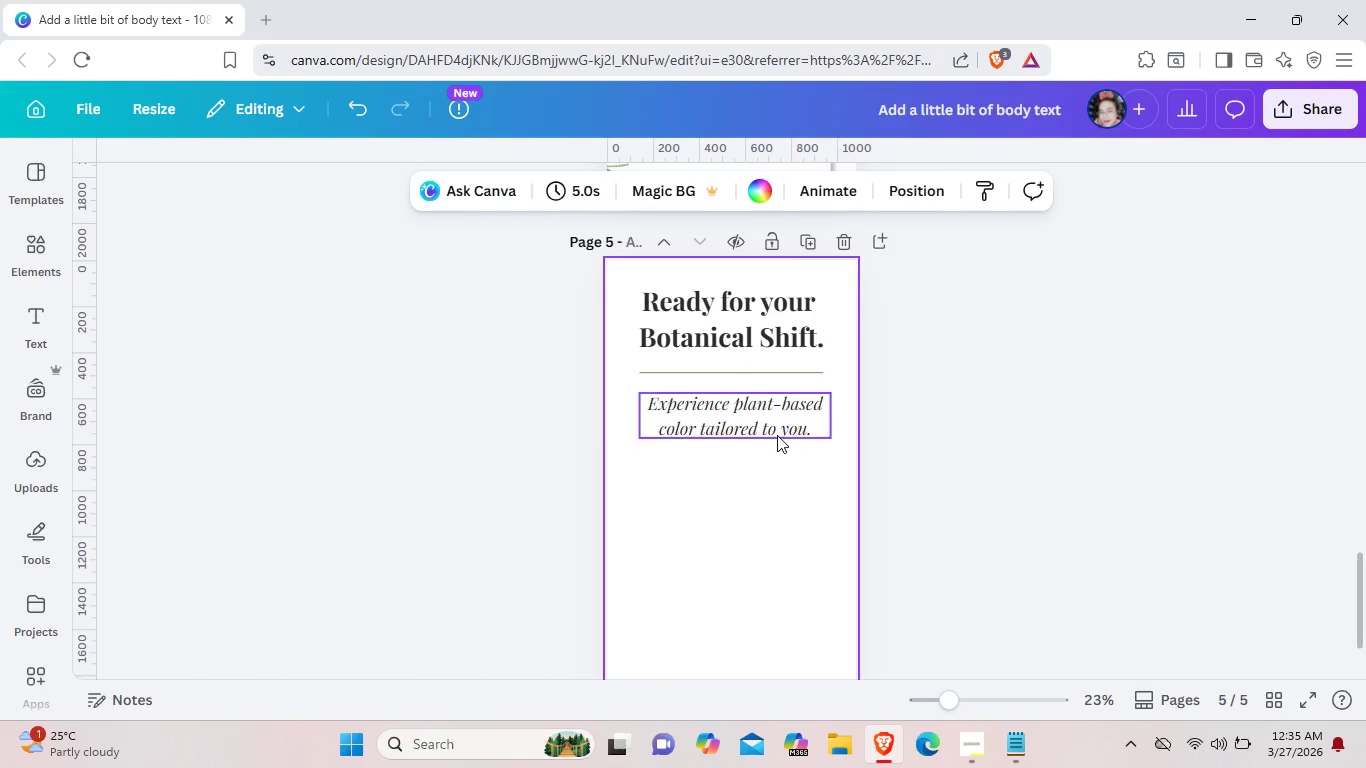 
left_click_drag(start_coordinate=[777, 435], to_coordinate=[776, 424])
 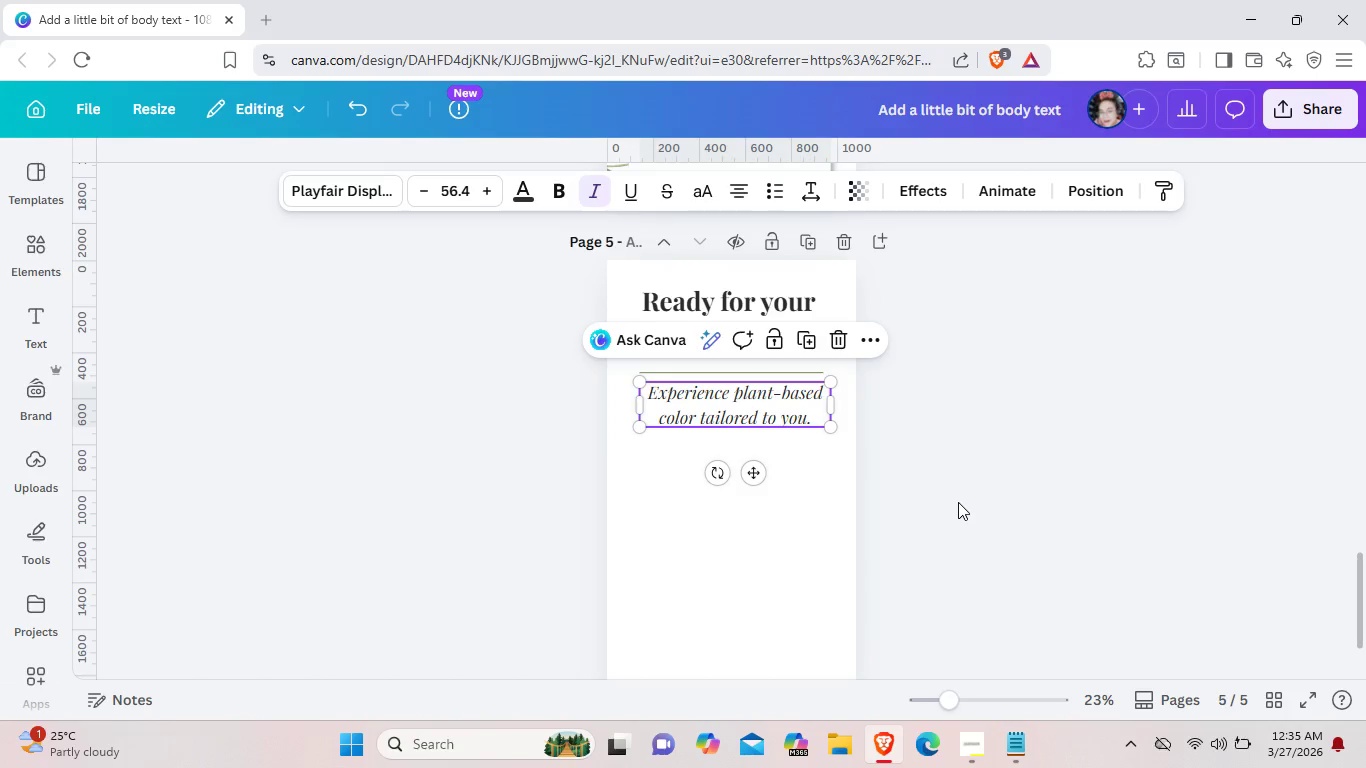 
left_click([958, 502])
 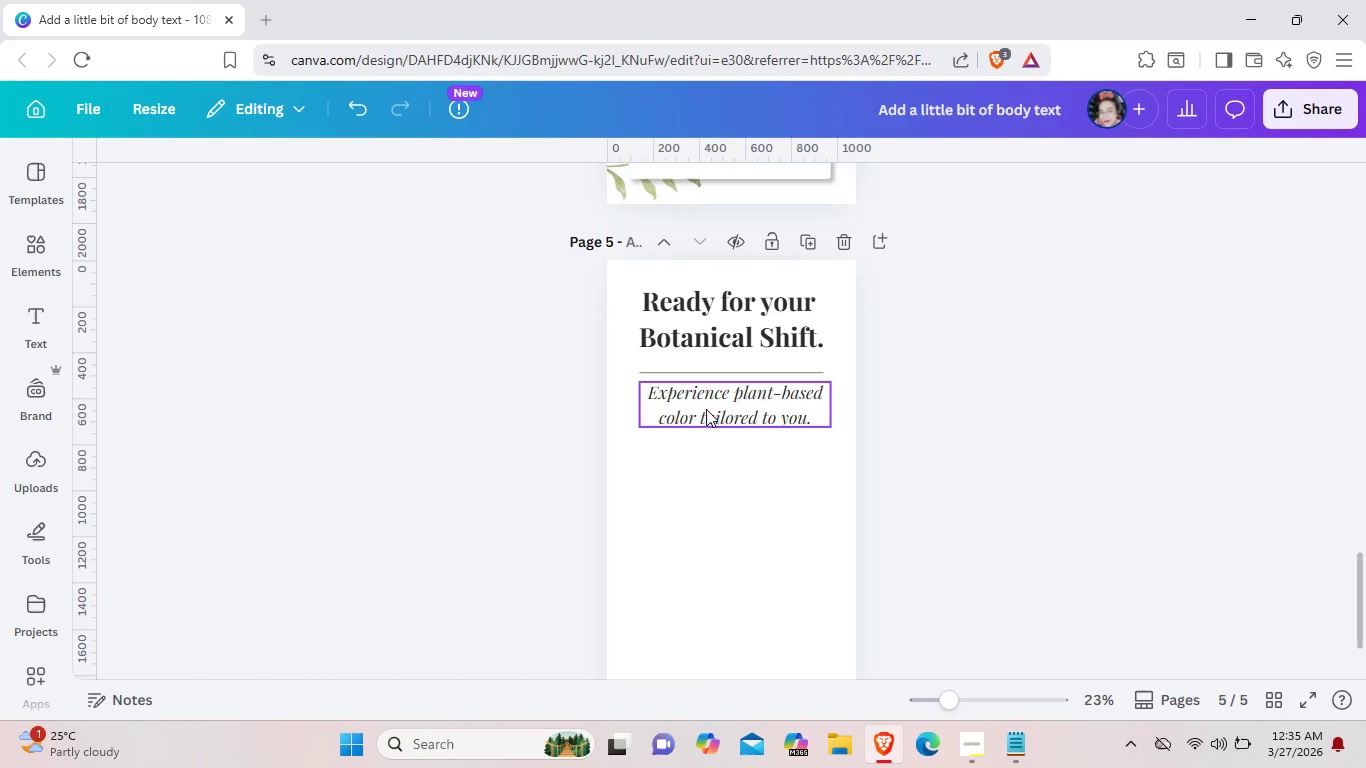 
left_click([701, 397])
 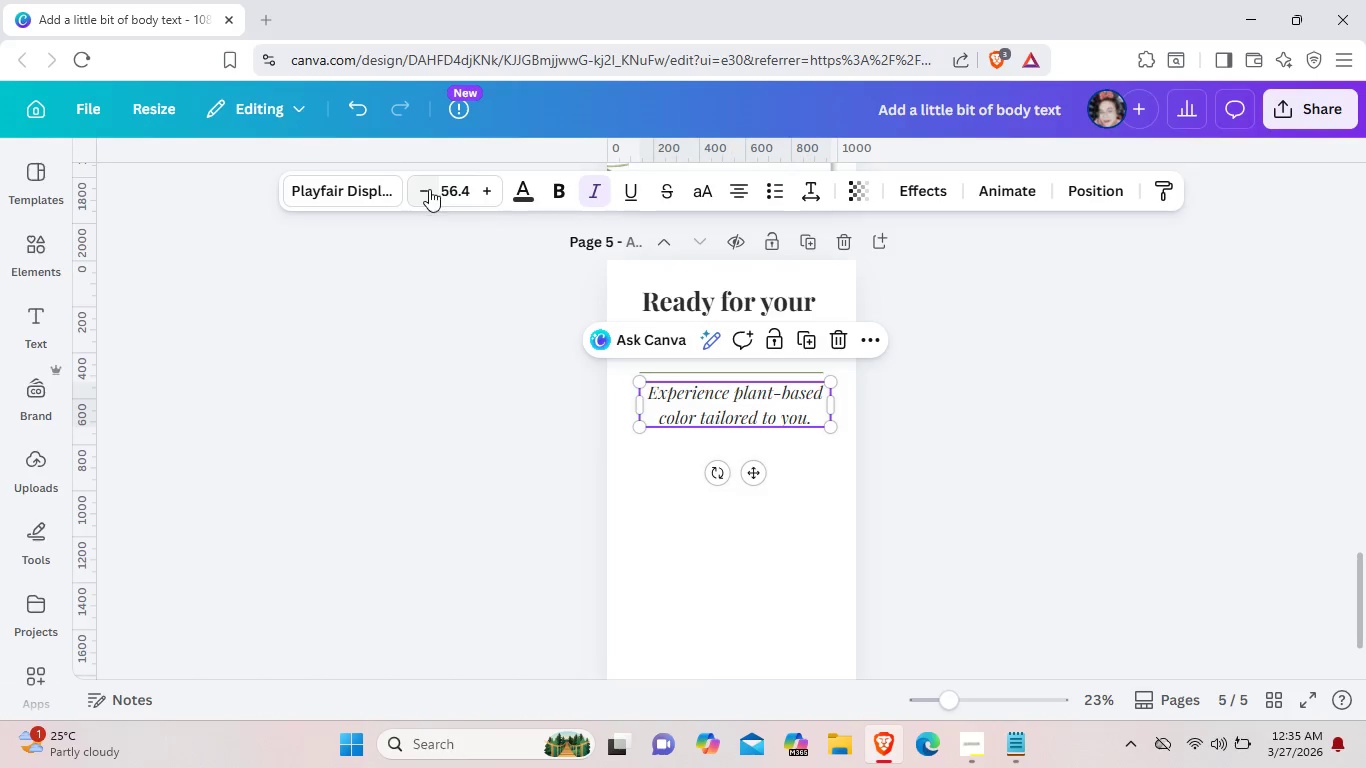 
double_click([427, 189])
 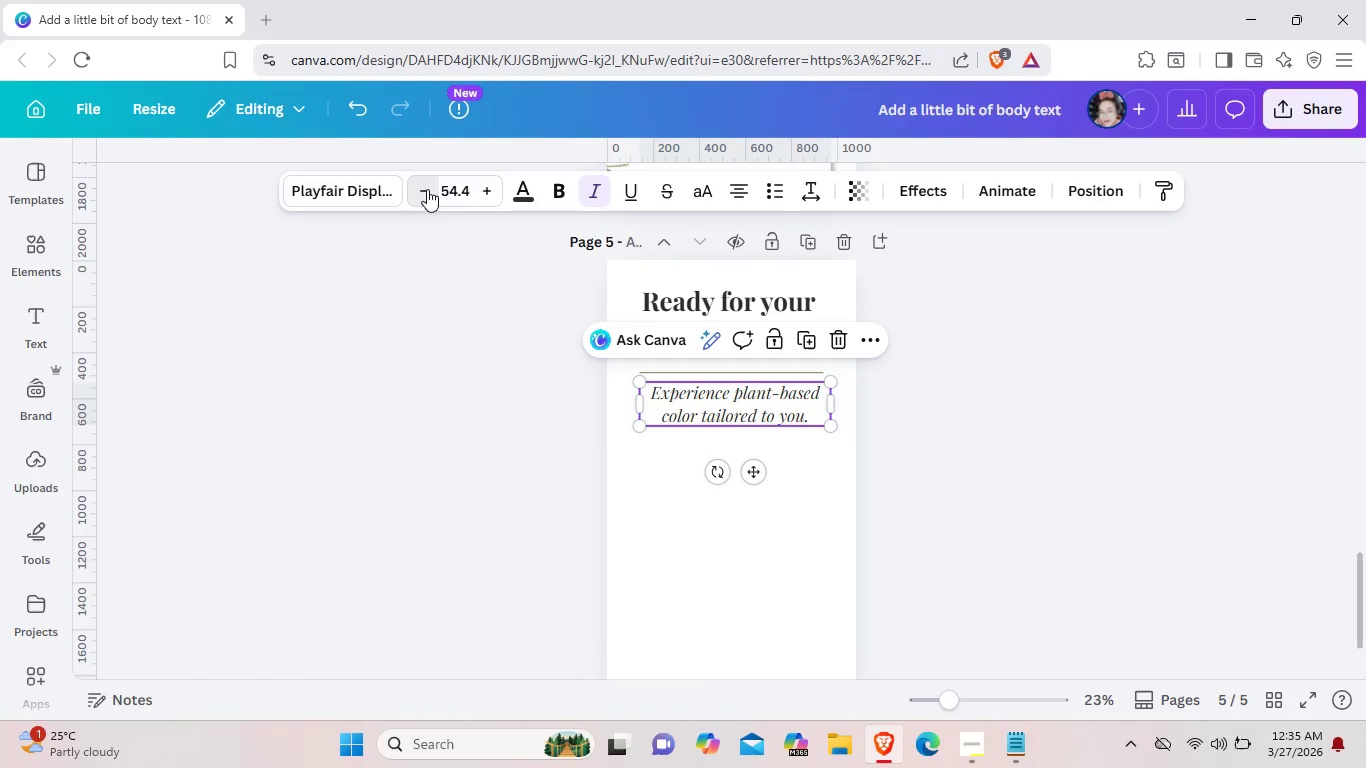 
triple_click([427, 189])
 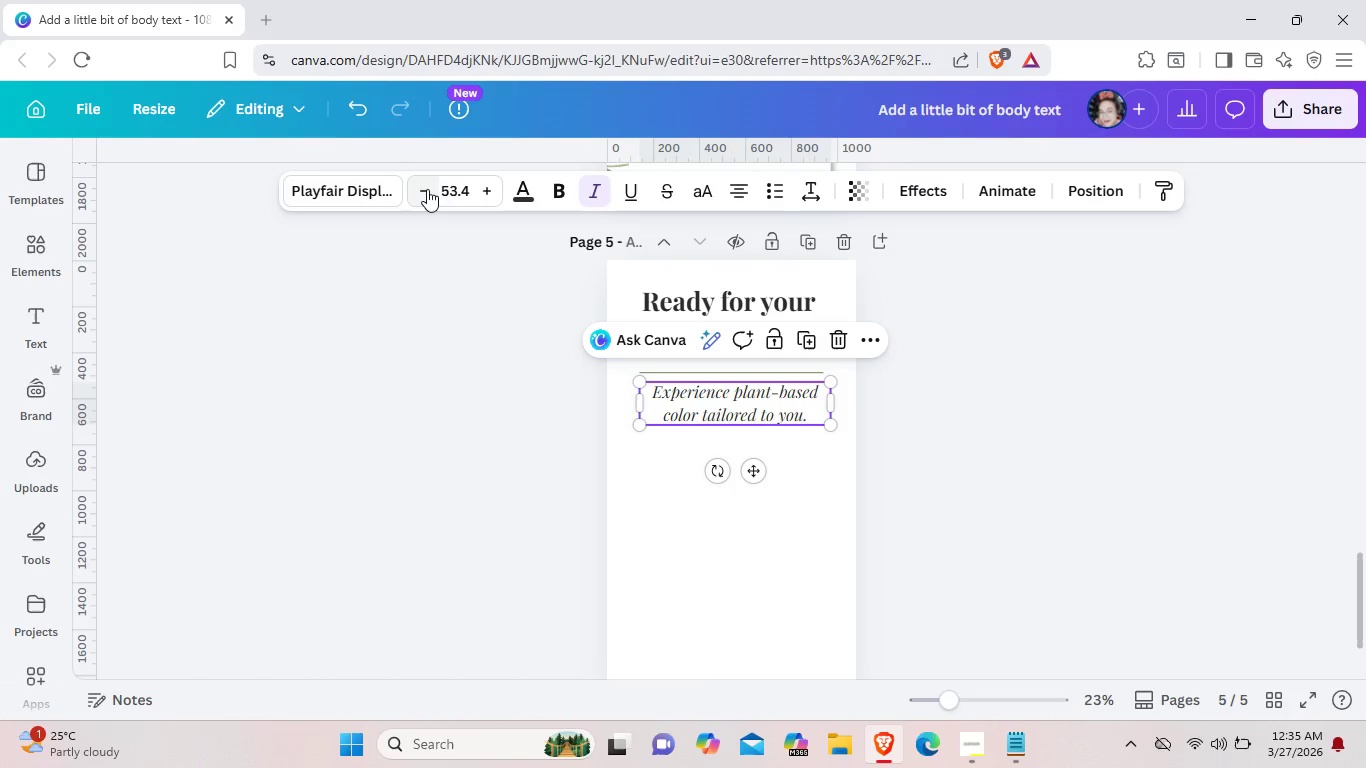 
triple_click([427, 189])
 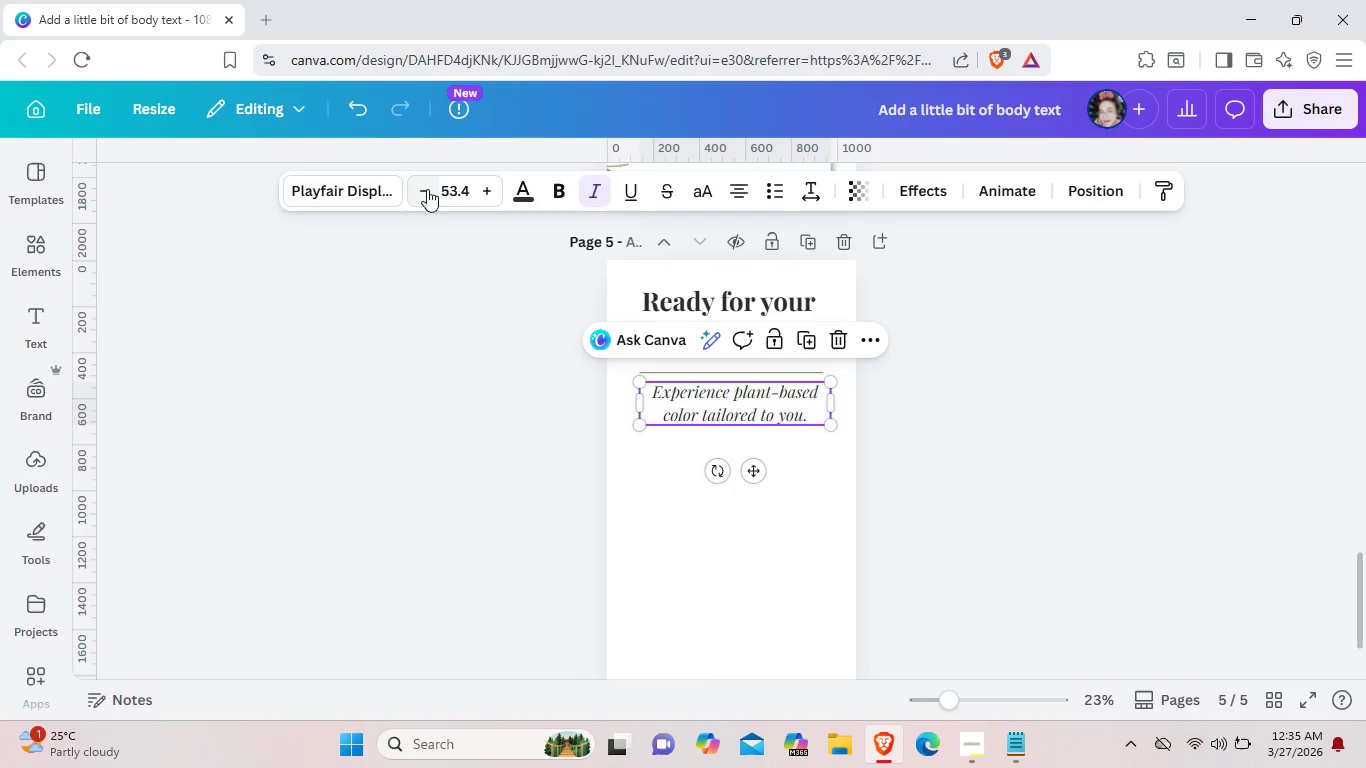 
triple_click([427, 189])
 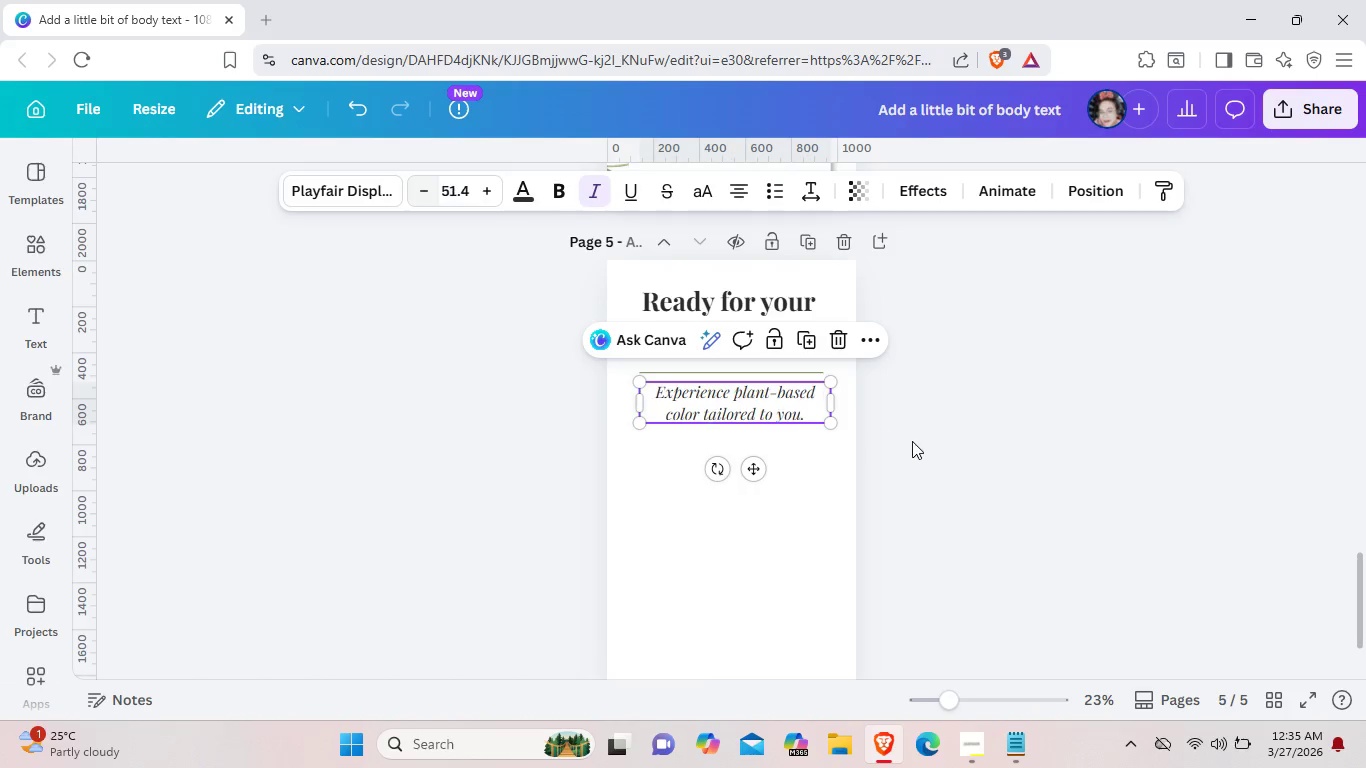 
left_click([914, 441])
 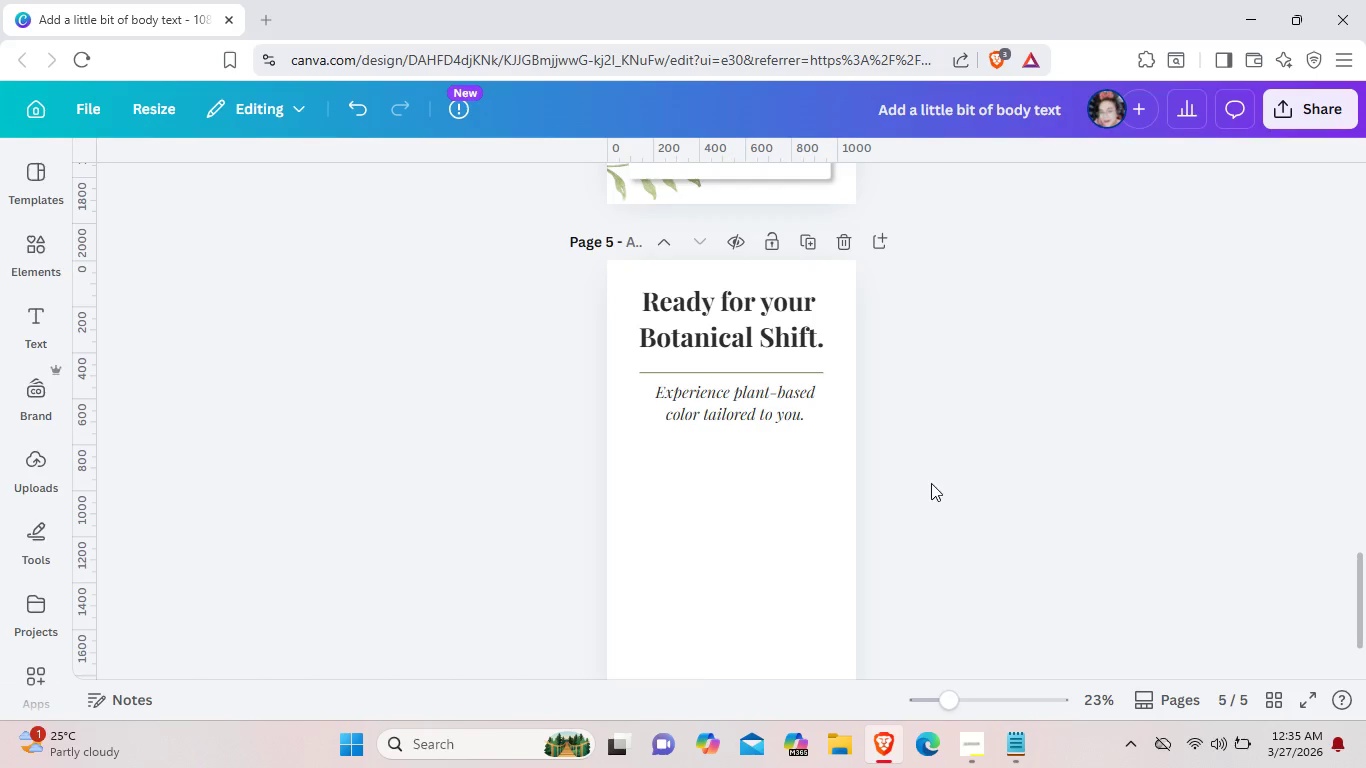 
wait(5.34)
 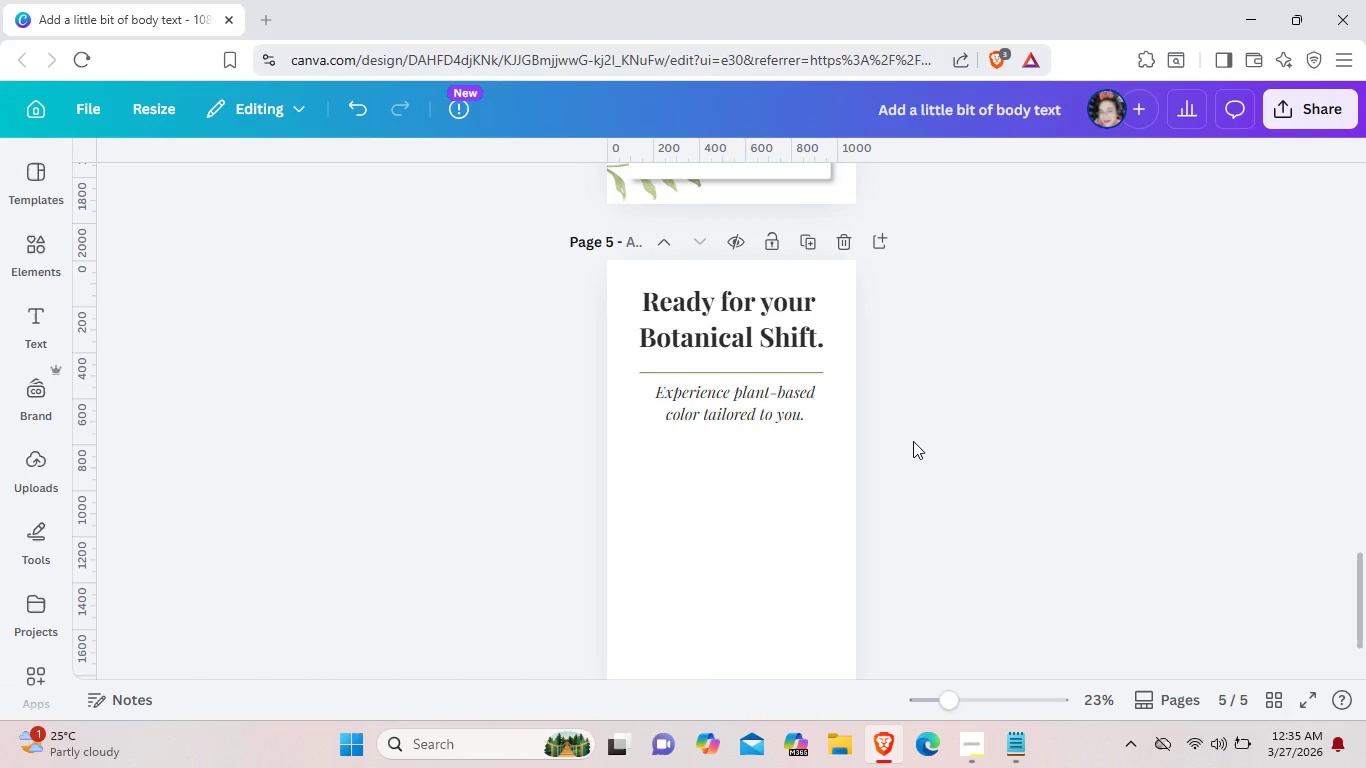 
scroll: coordinate [932, 493], scroll_direction: up, amount: 1.0
 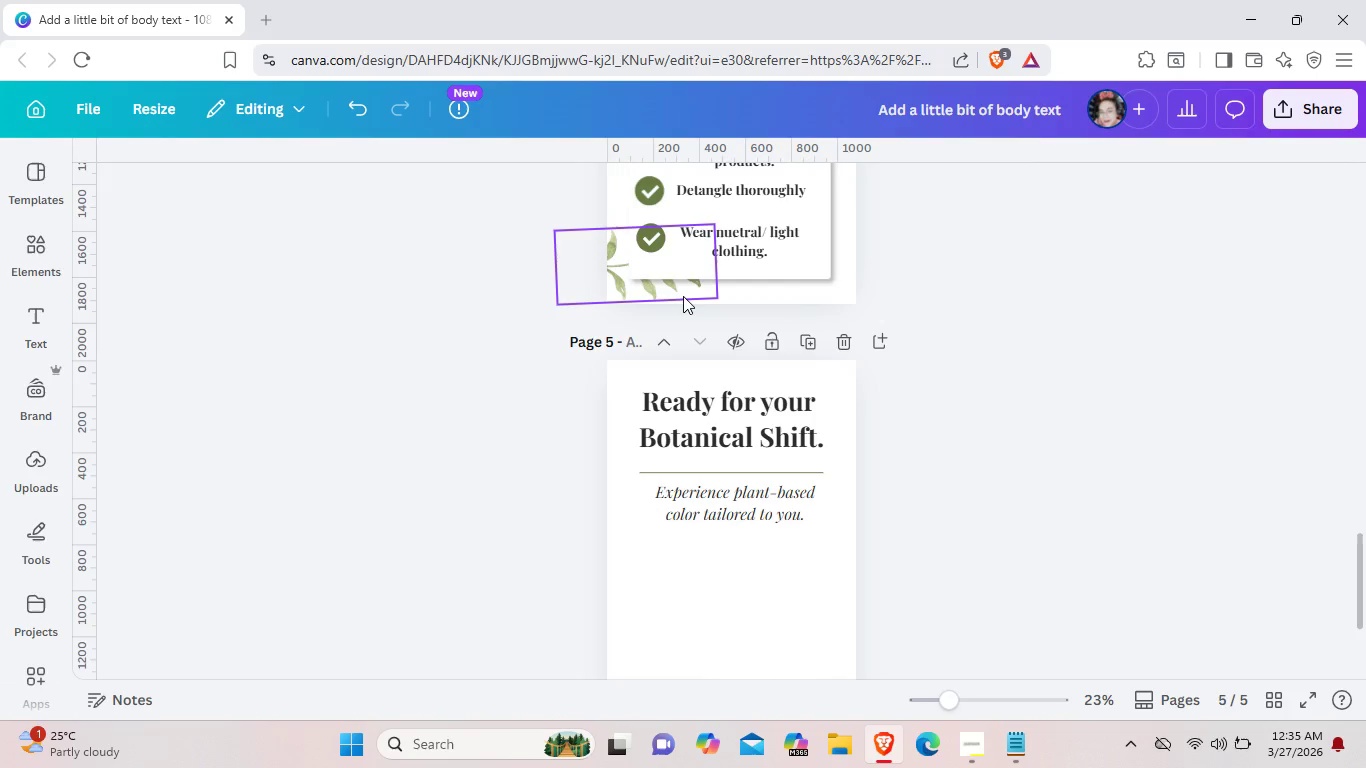 
left_click([683, 296])
 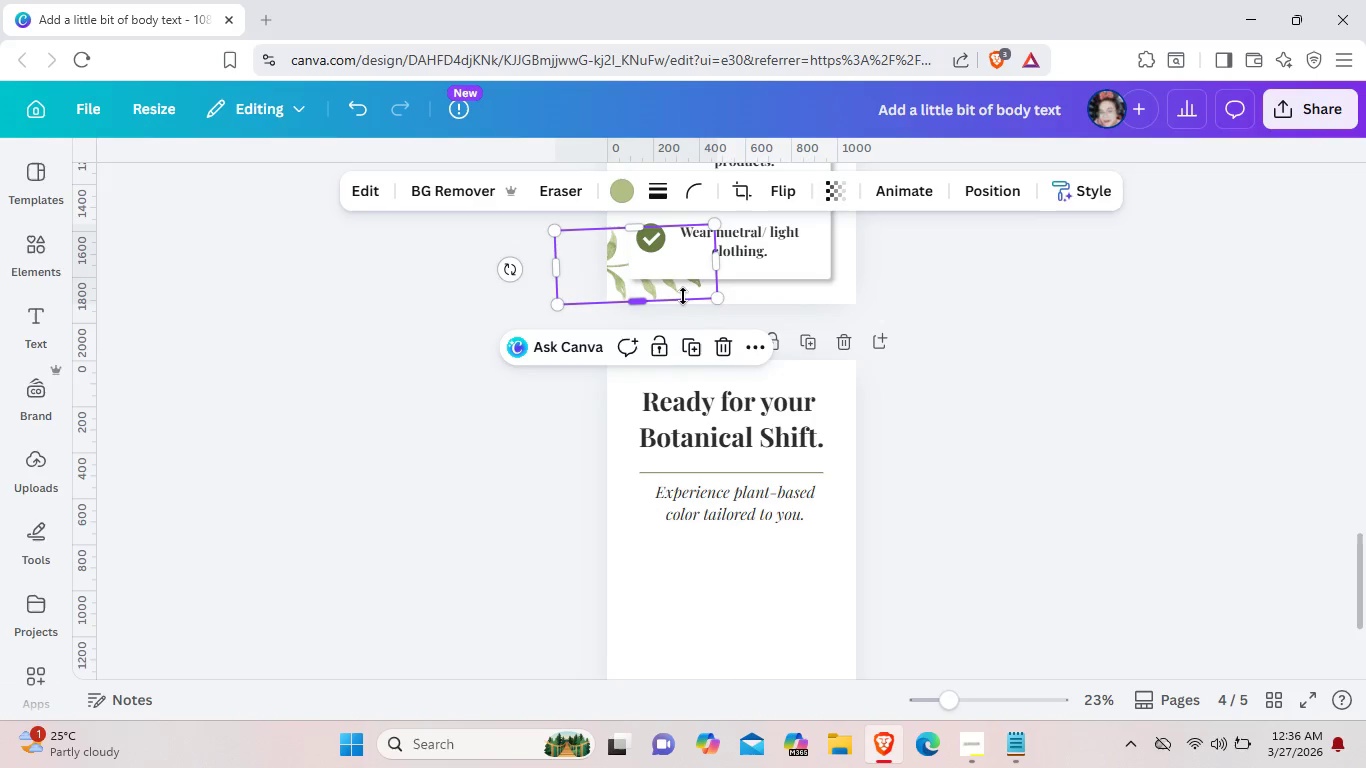 
key(Control+C)
 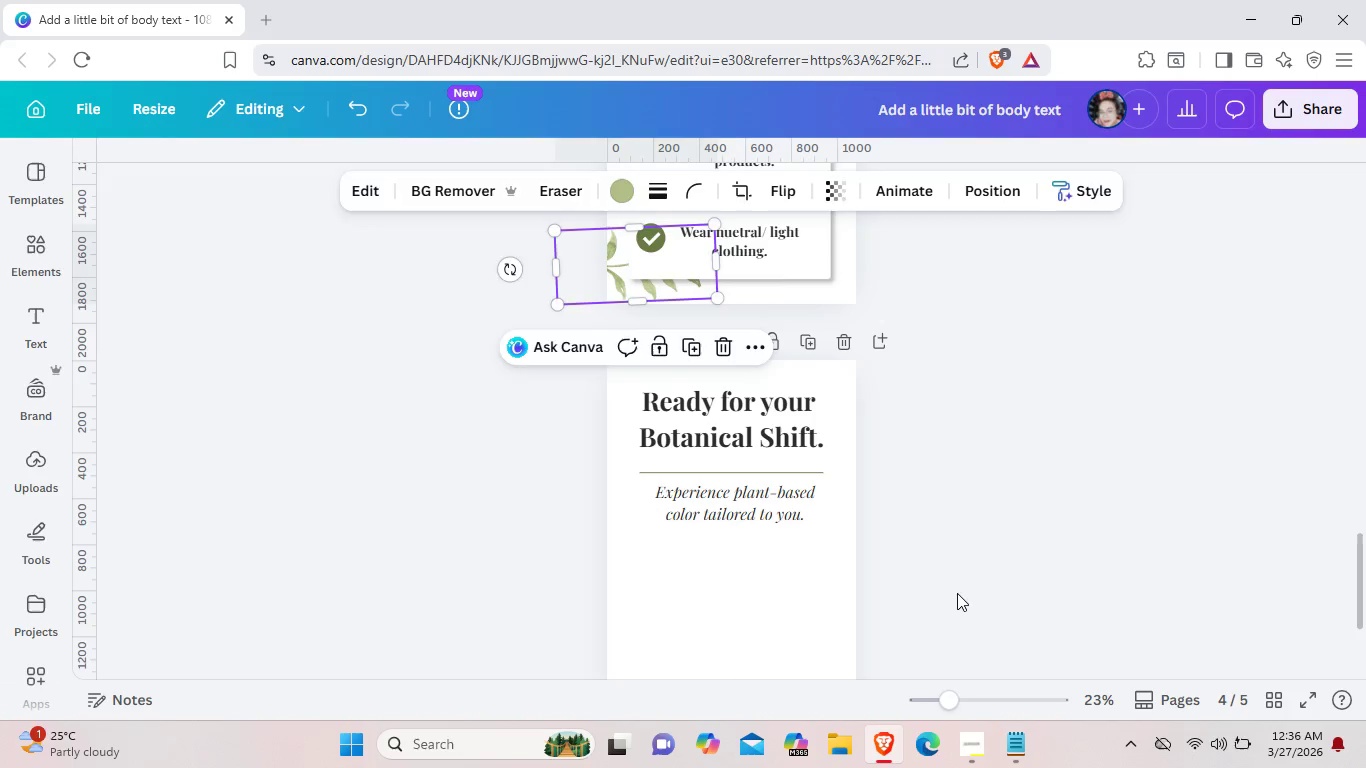 
left_click([957, 593])
 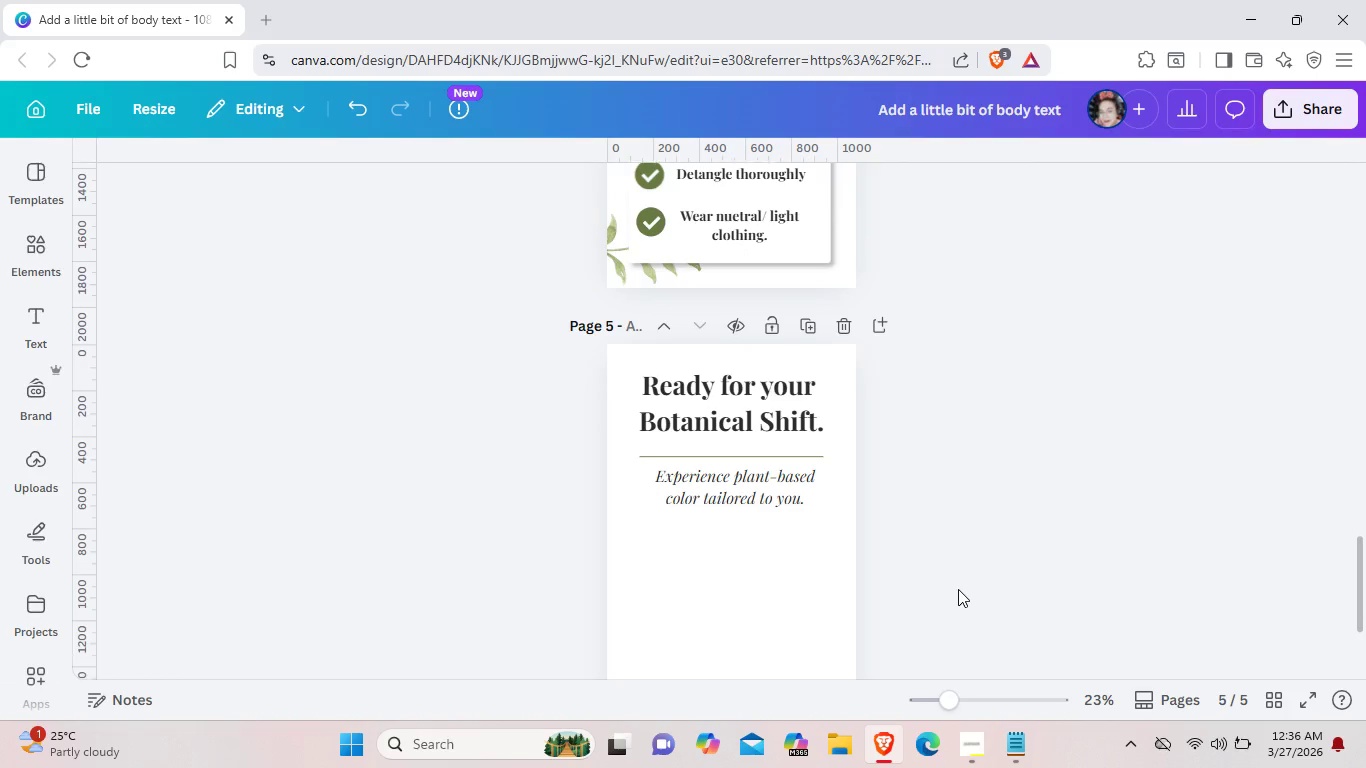 
scroll: coordinate [735, 600], scroll_direction: down, amount: 3.0
 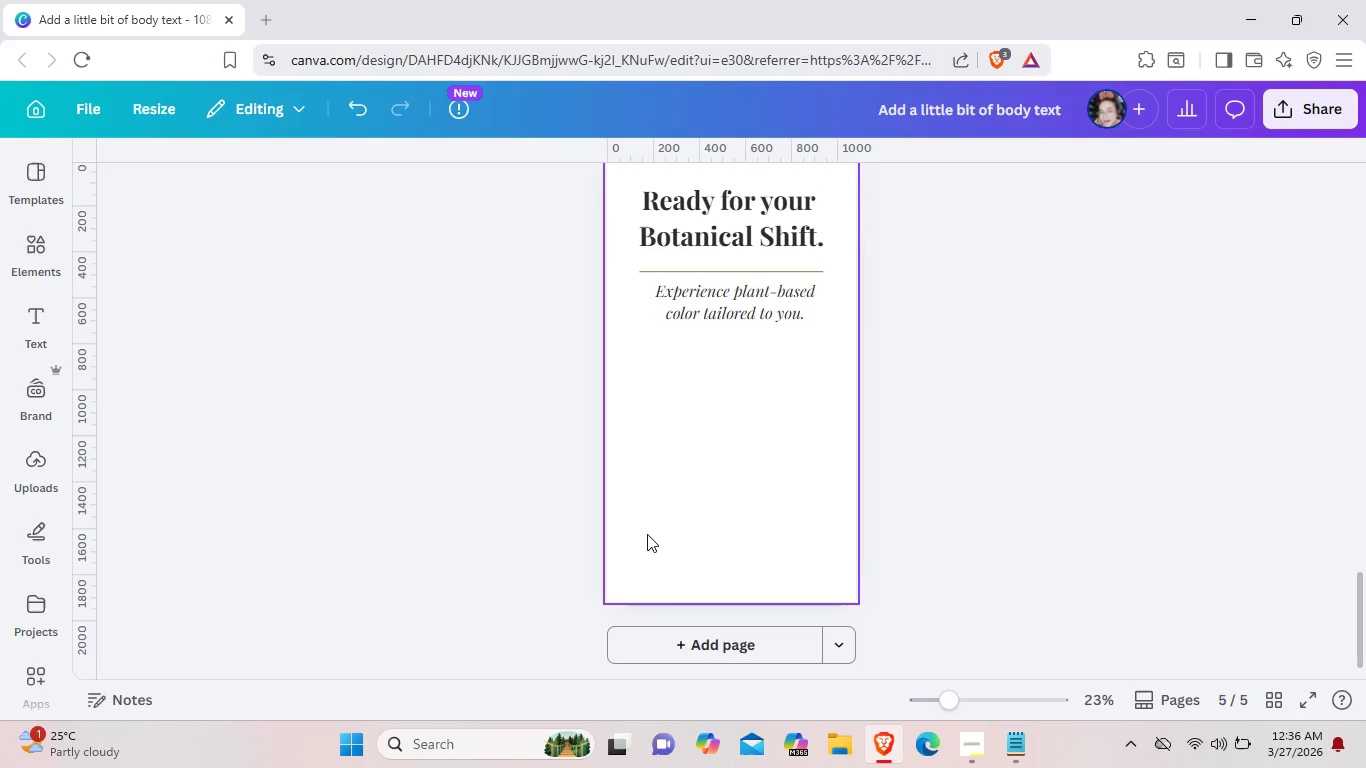 
key(Control+V)
 